 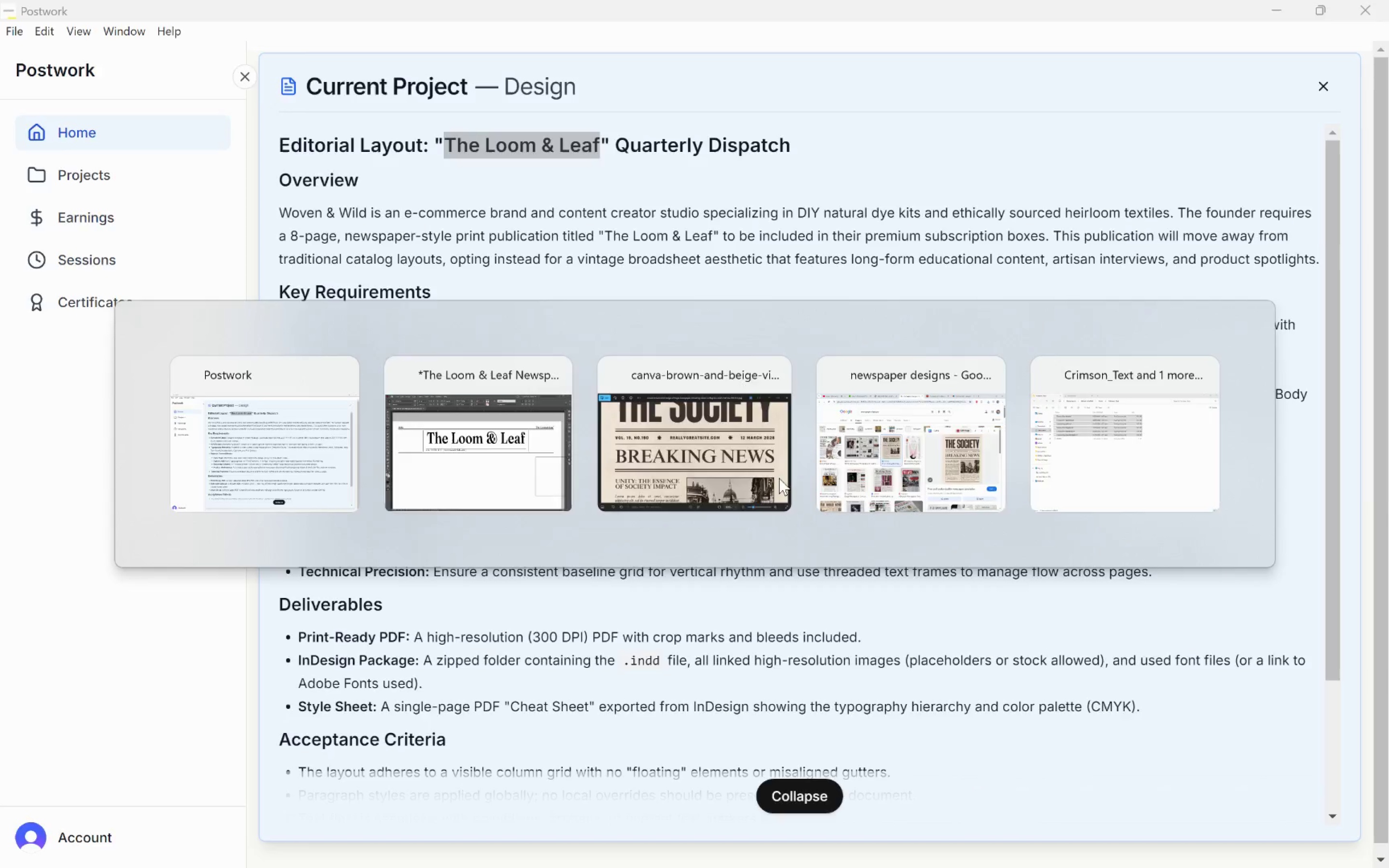 
key(Alt+Tab)
 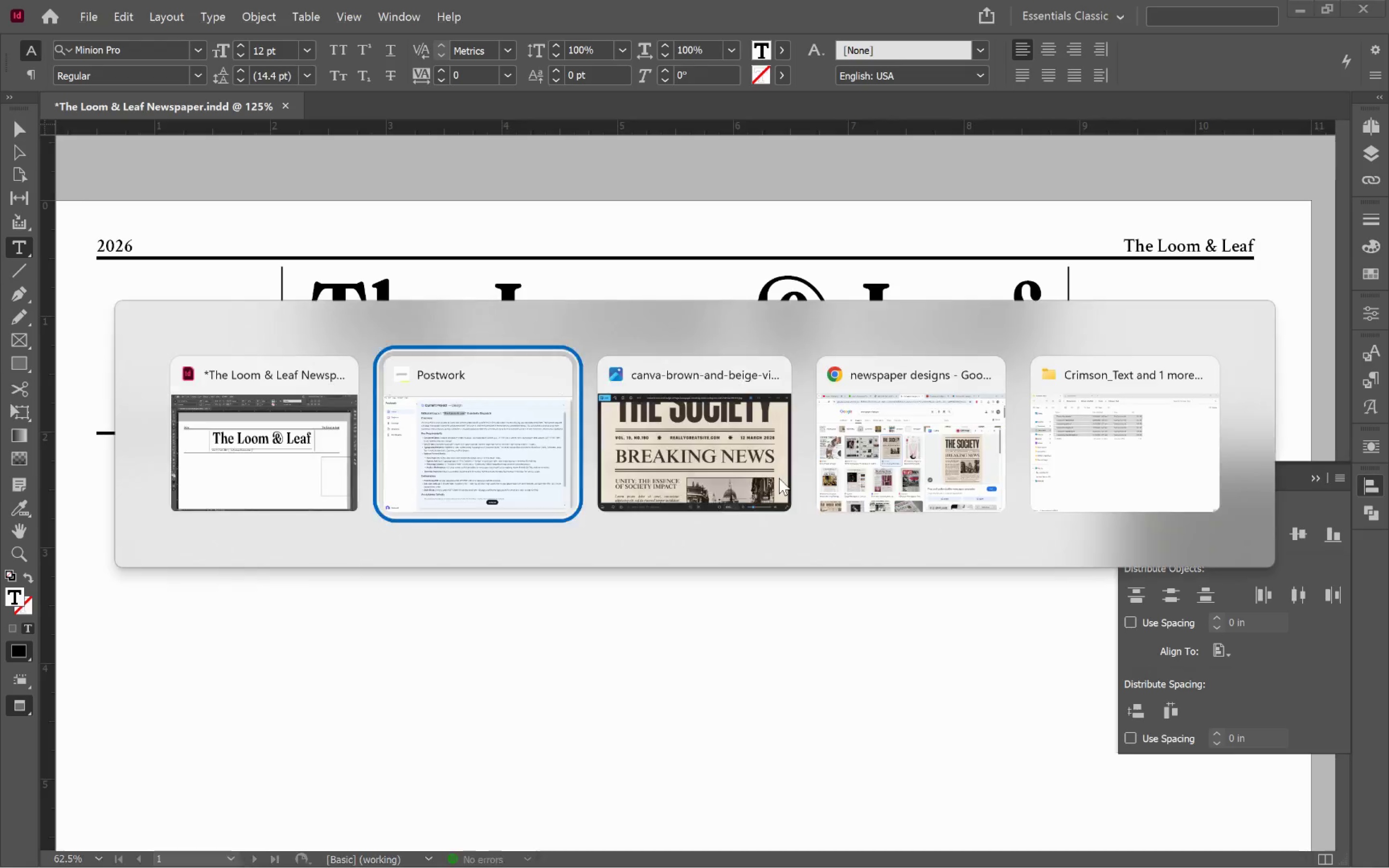 
key(Alt+Tab)
 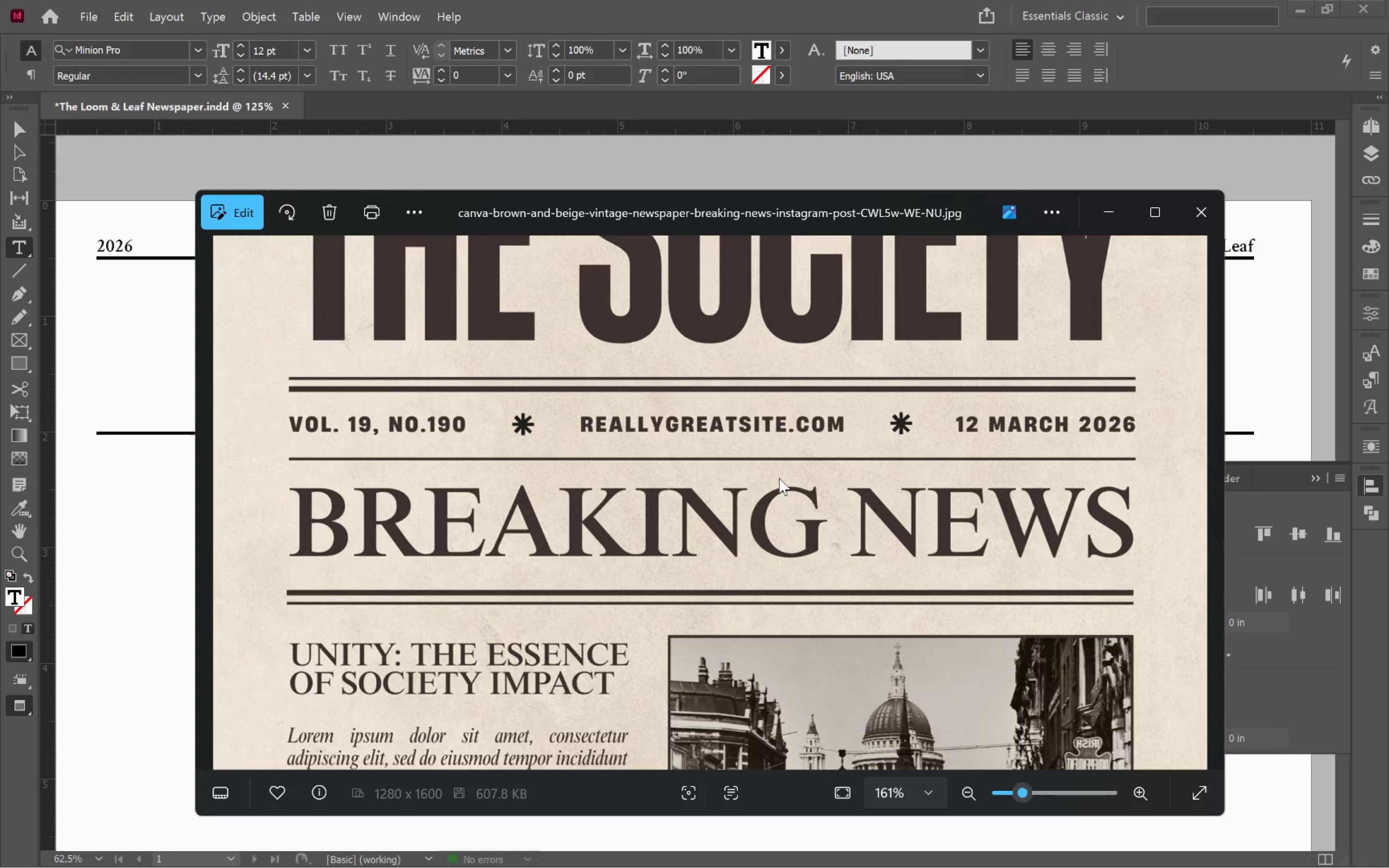 
key(Alt+AltLeft)
 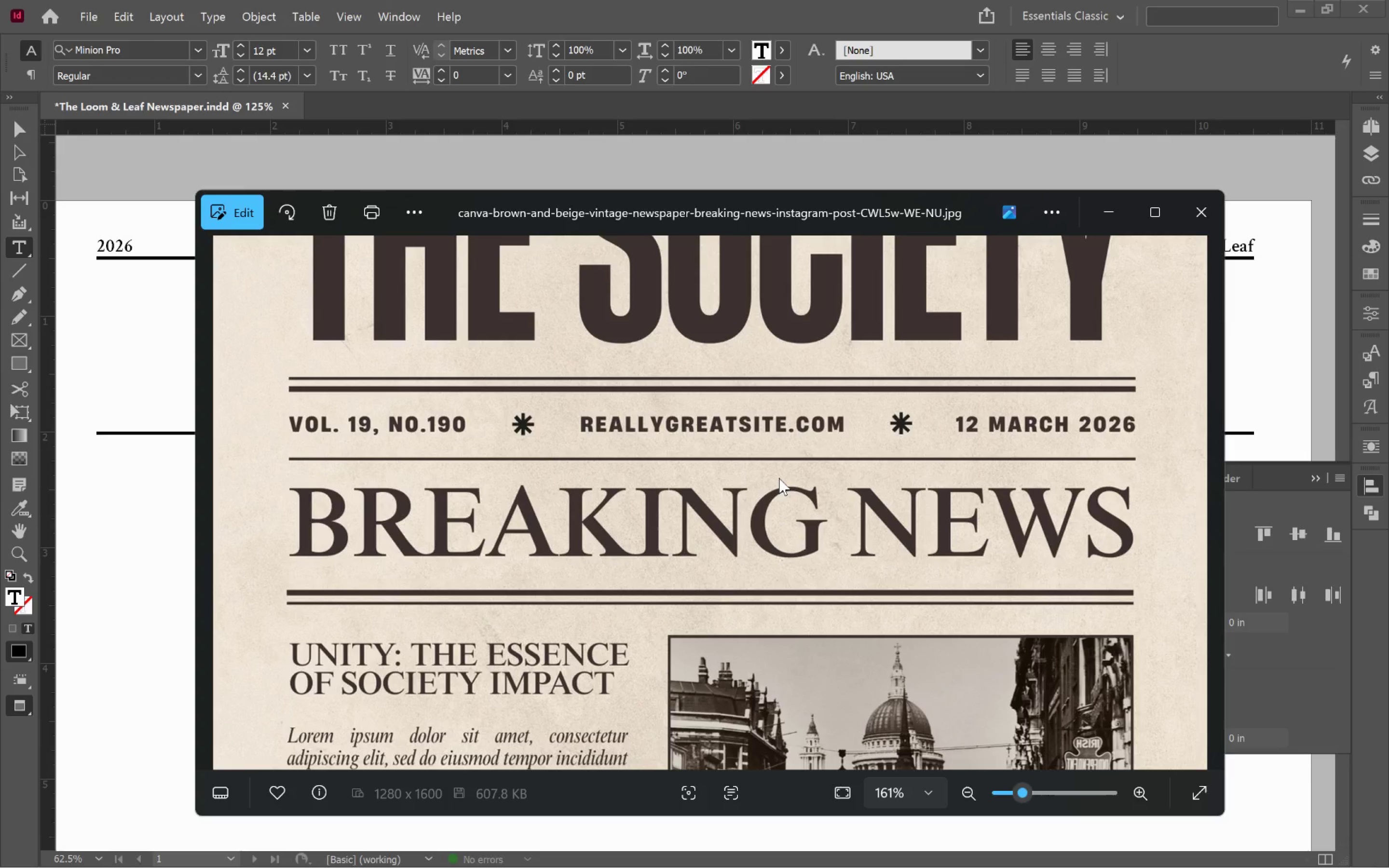 
key(Alt+Tab)
 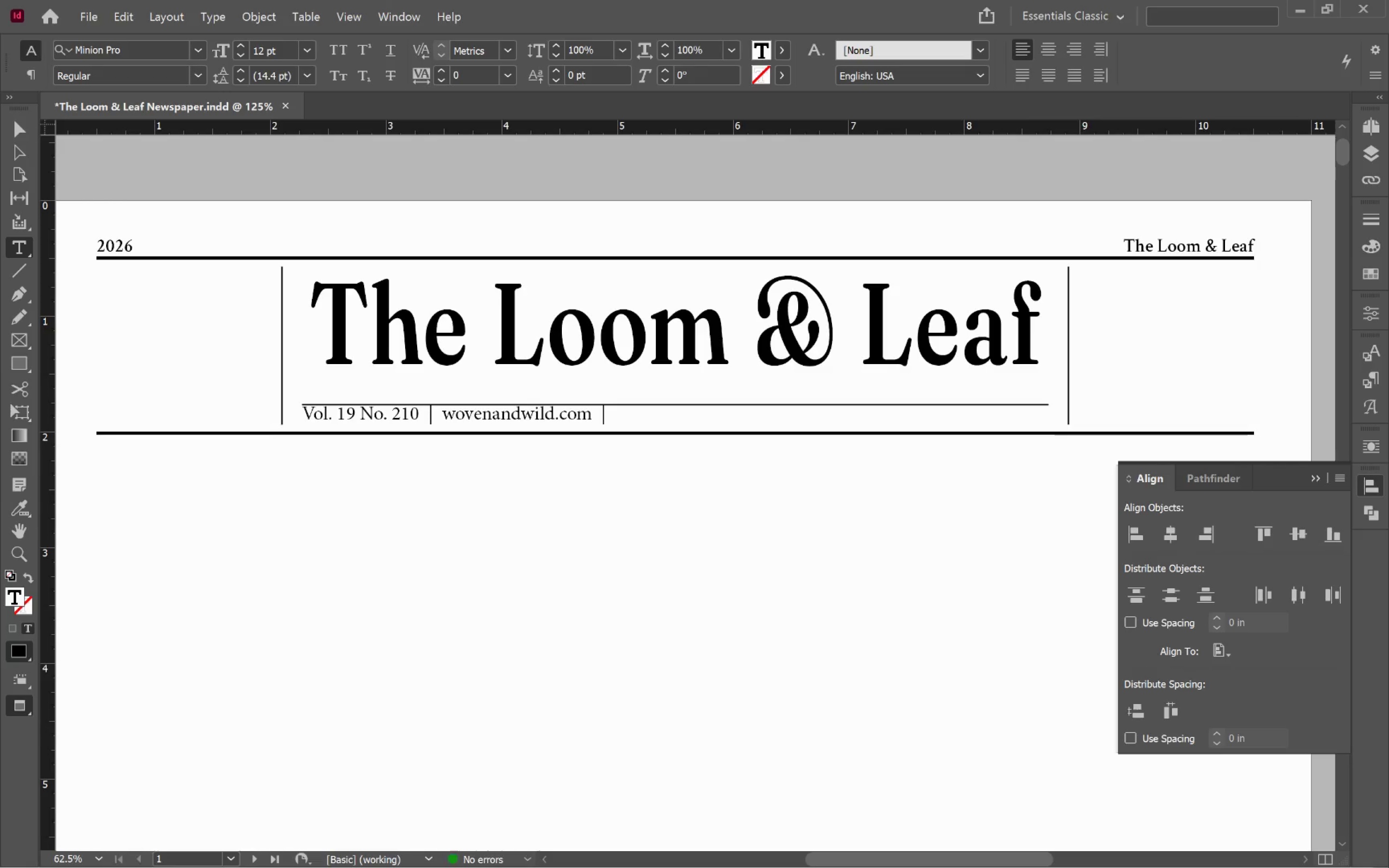 
key(Meta+MetaLeft)
 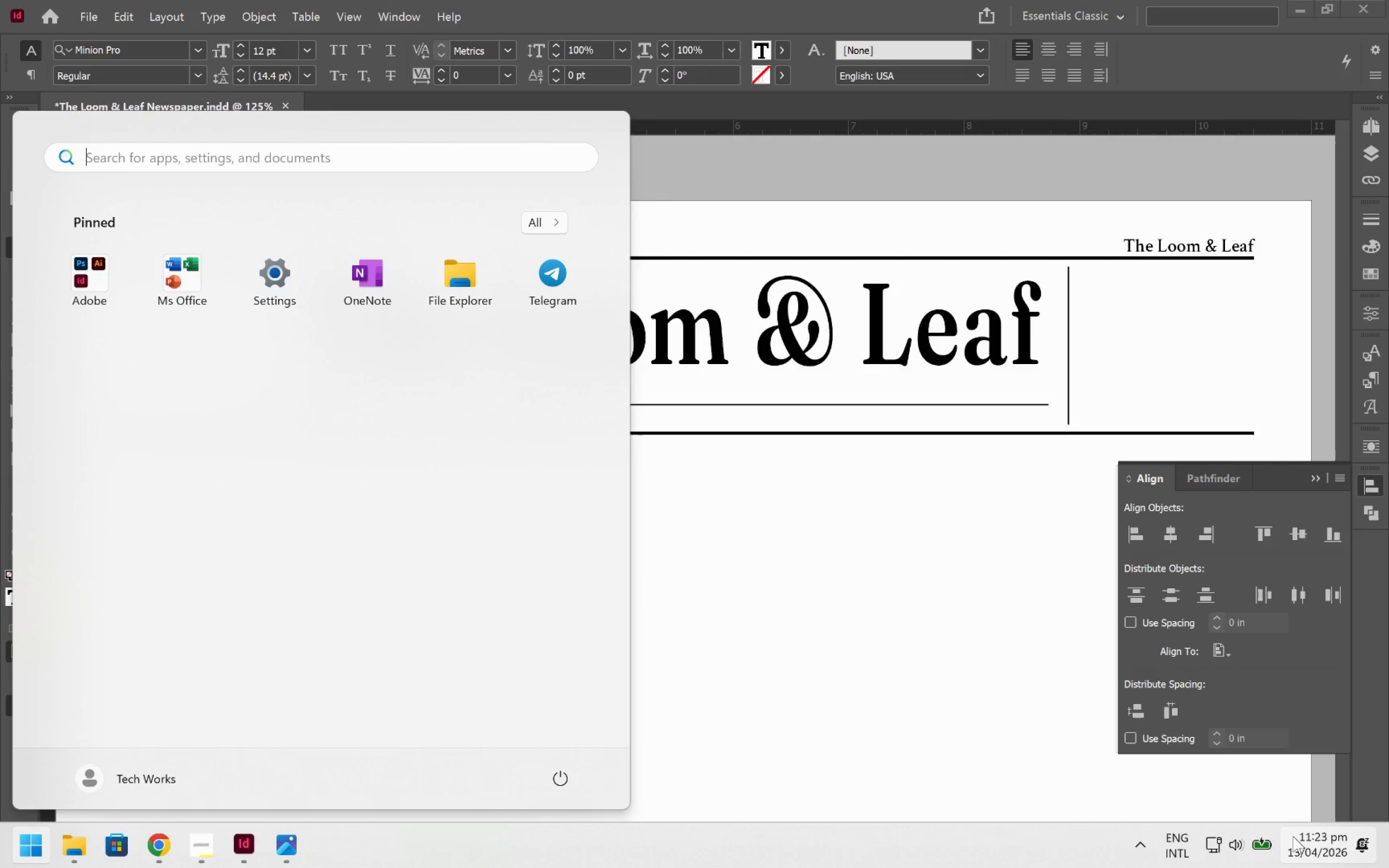 
mouse_move([1291, 855])
 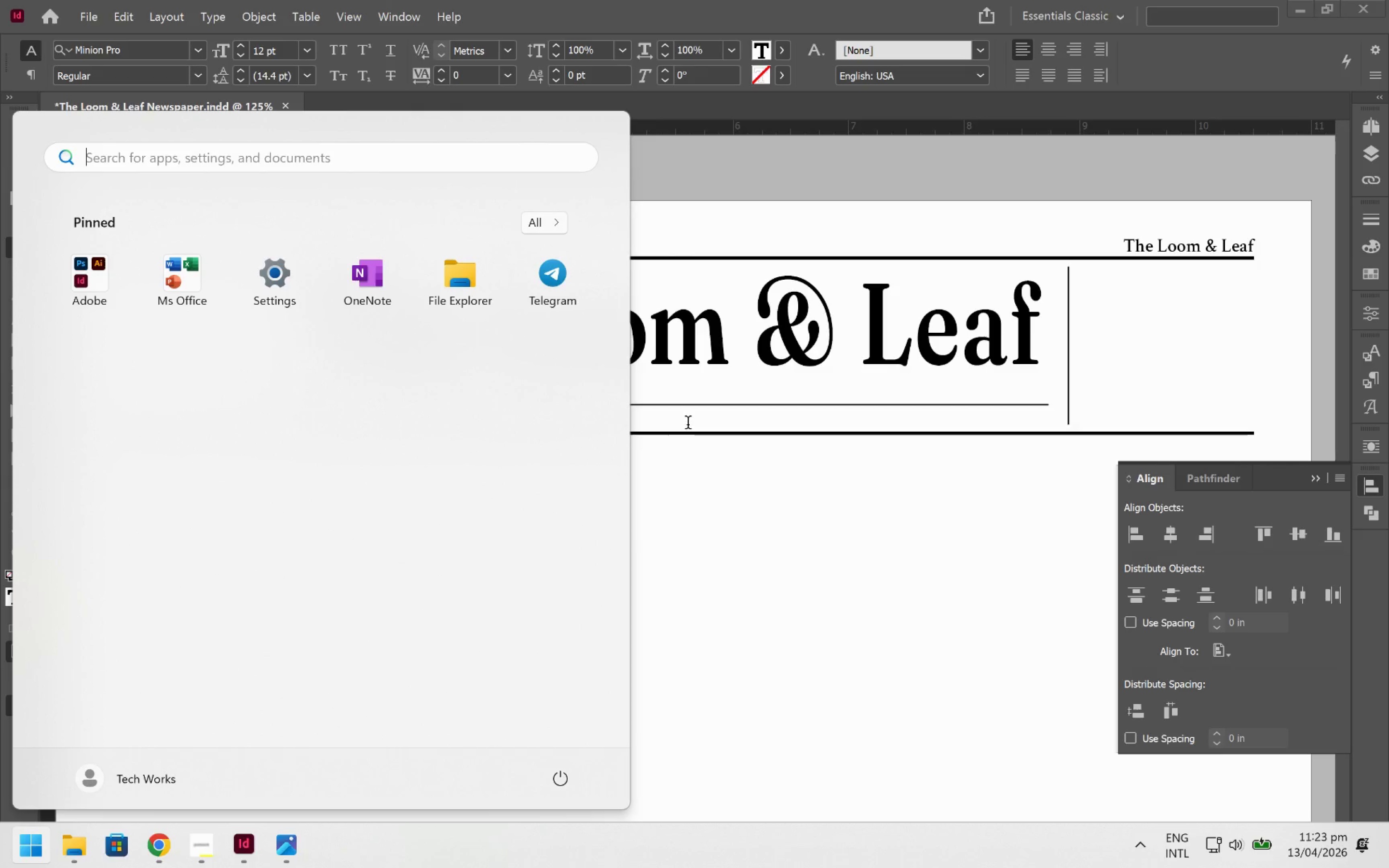 
left_click([690, 422])
 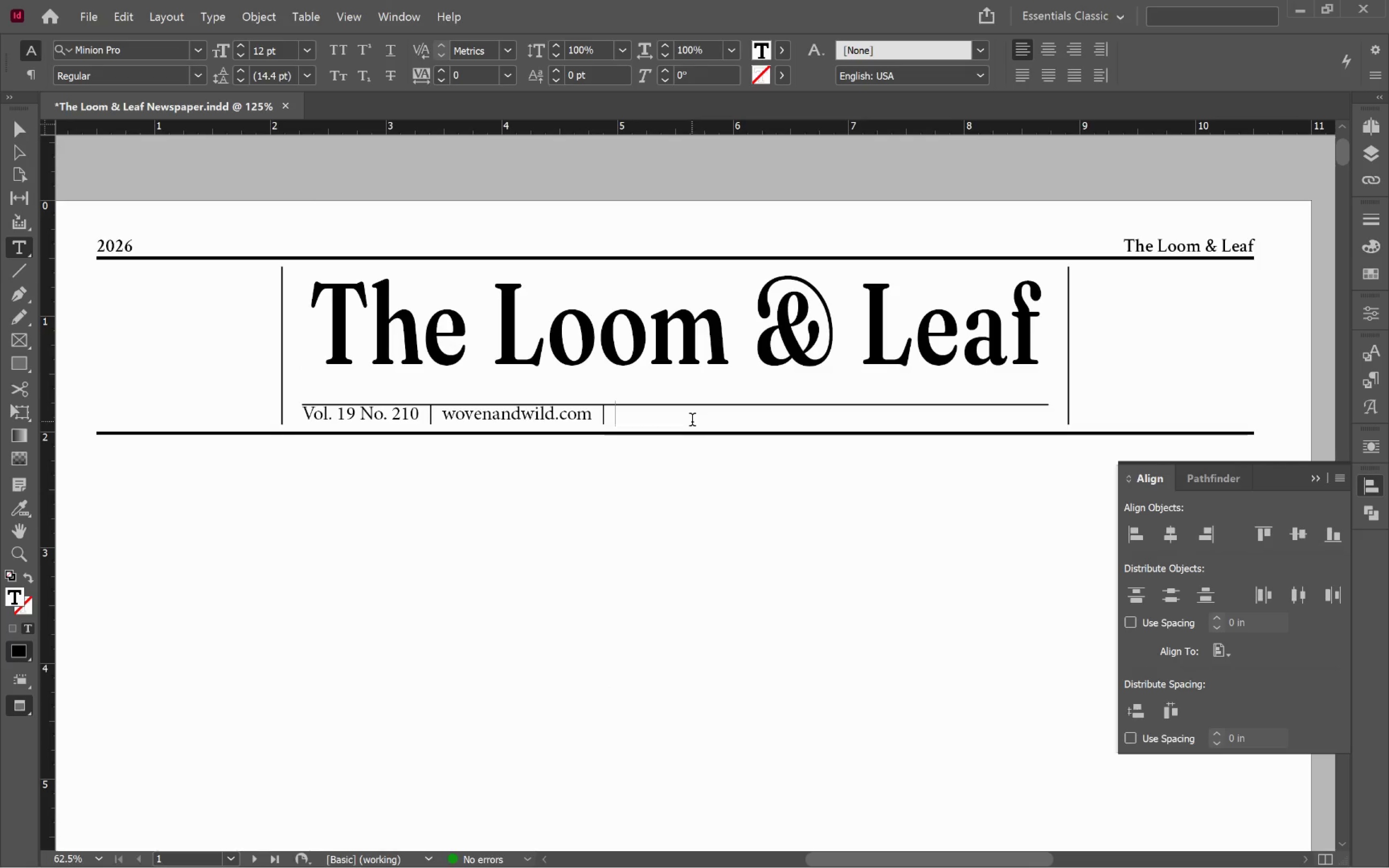 
type(13 April, 2026)
 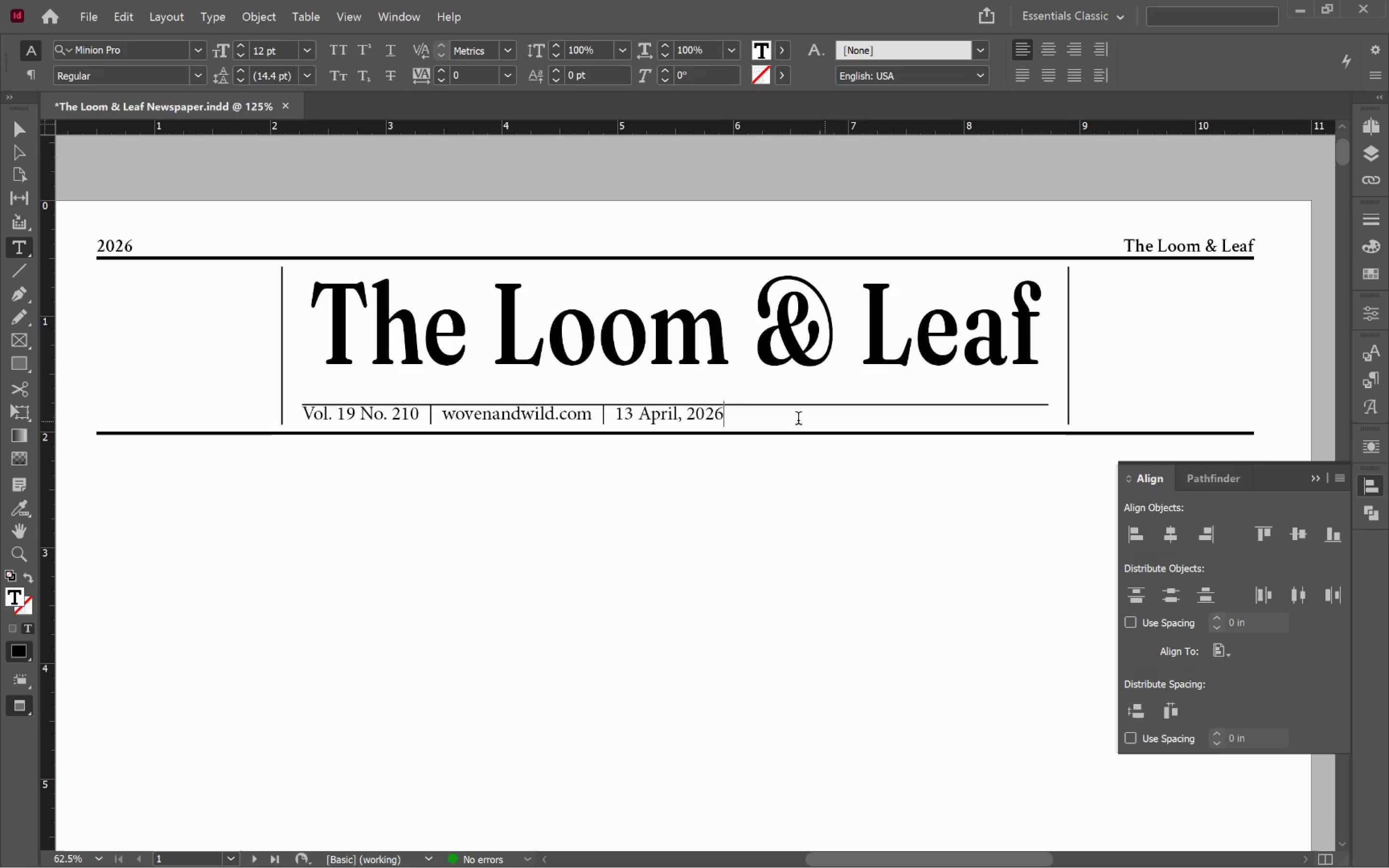 
left_click([1051, 45])
 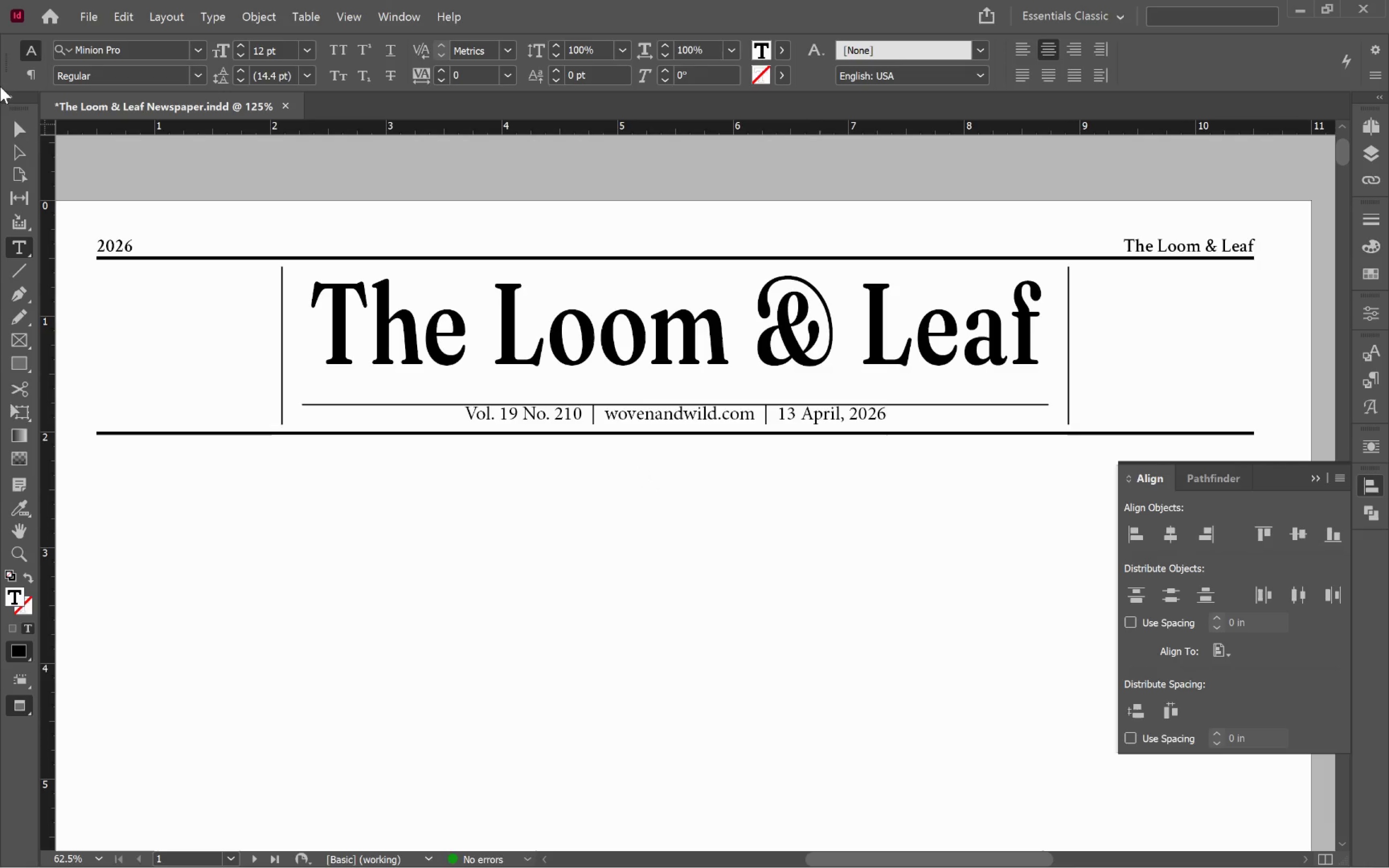 
left_click([23, 131])
 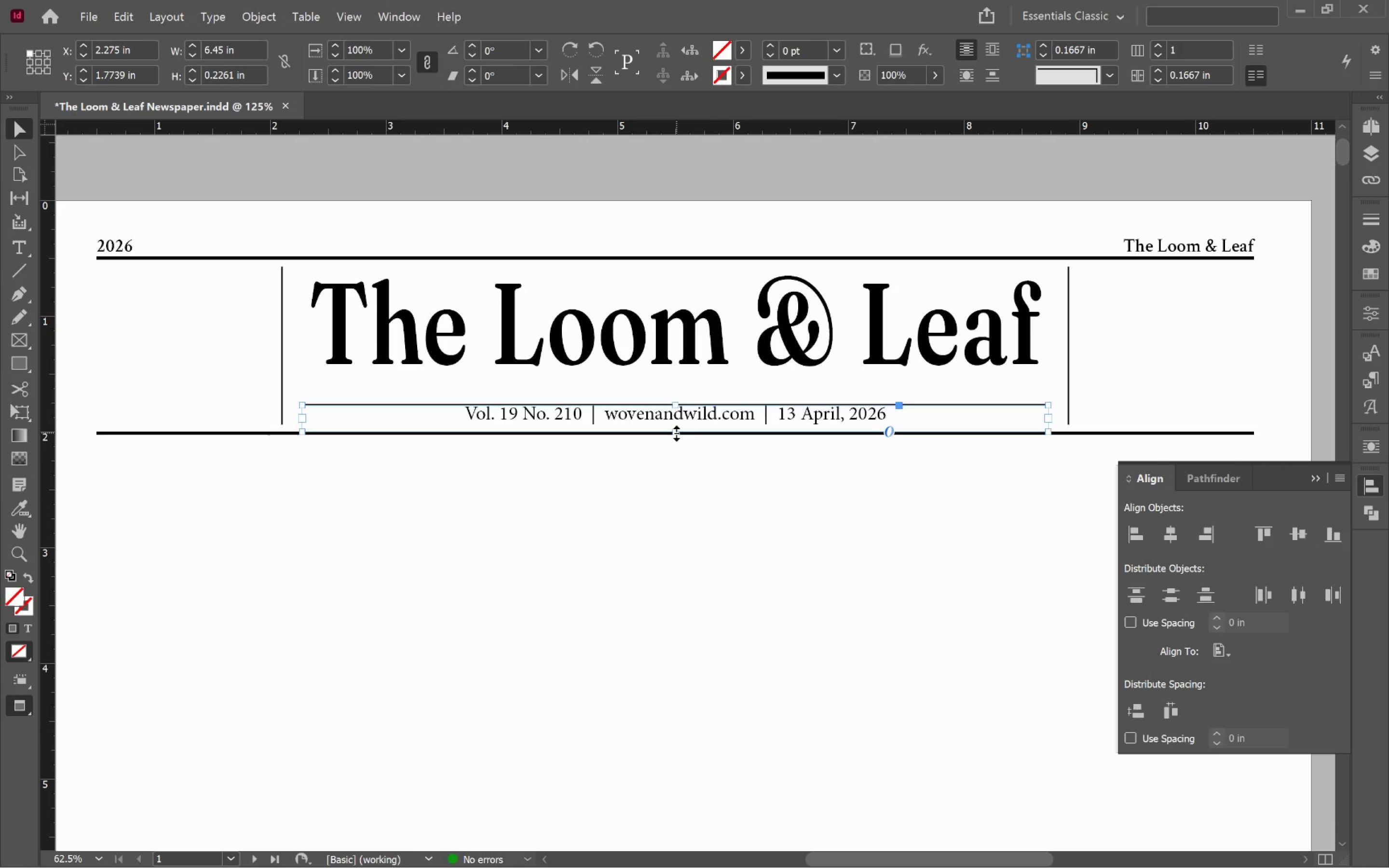 
double_click([676, 433])
 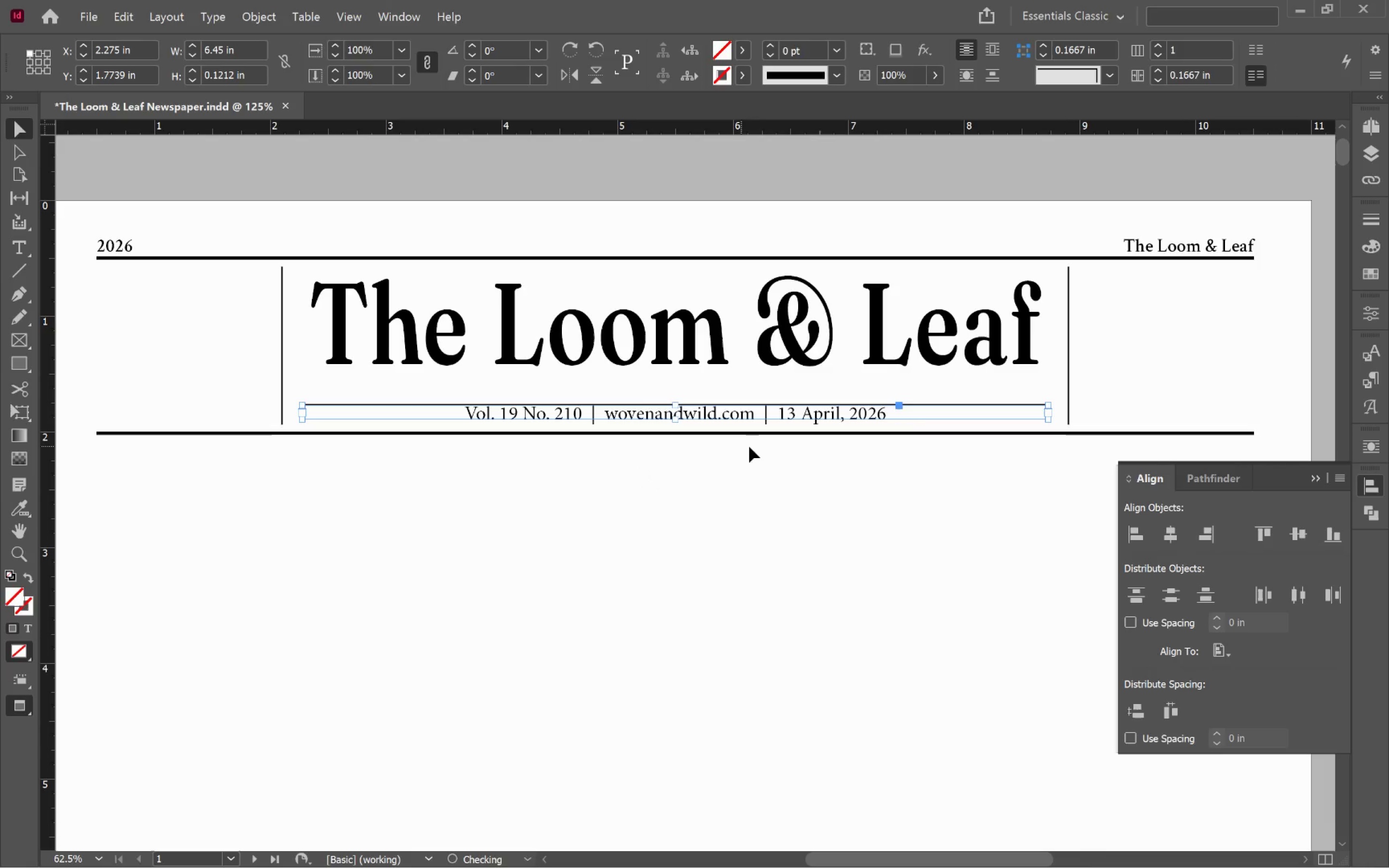 
hold_key(key=AltLeft, duration=0.86)
scroll: coordinate [757, 446], scroll_direction: up, amount: 3.0
 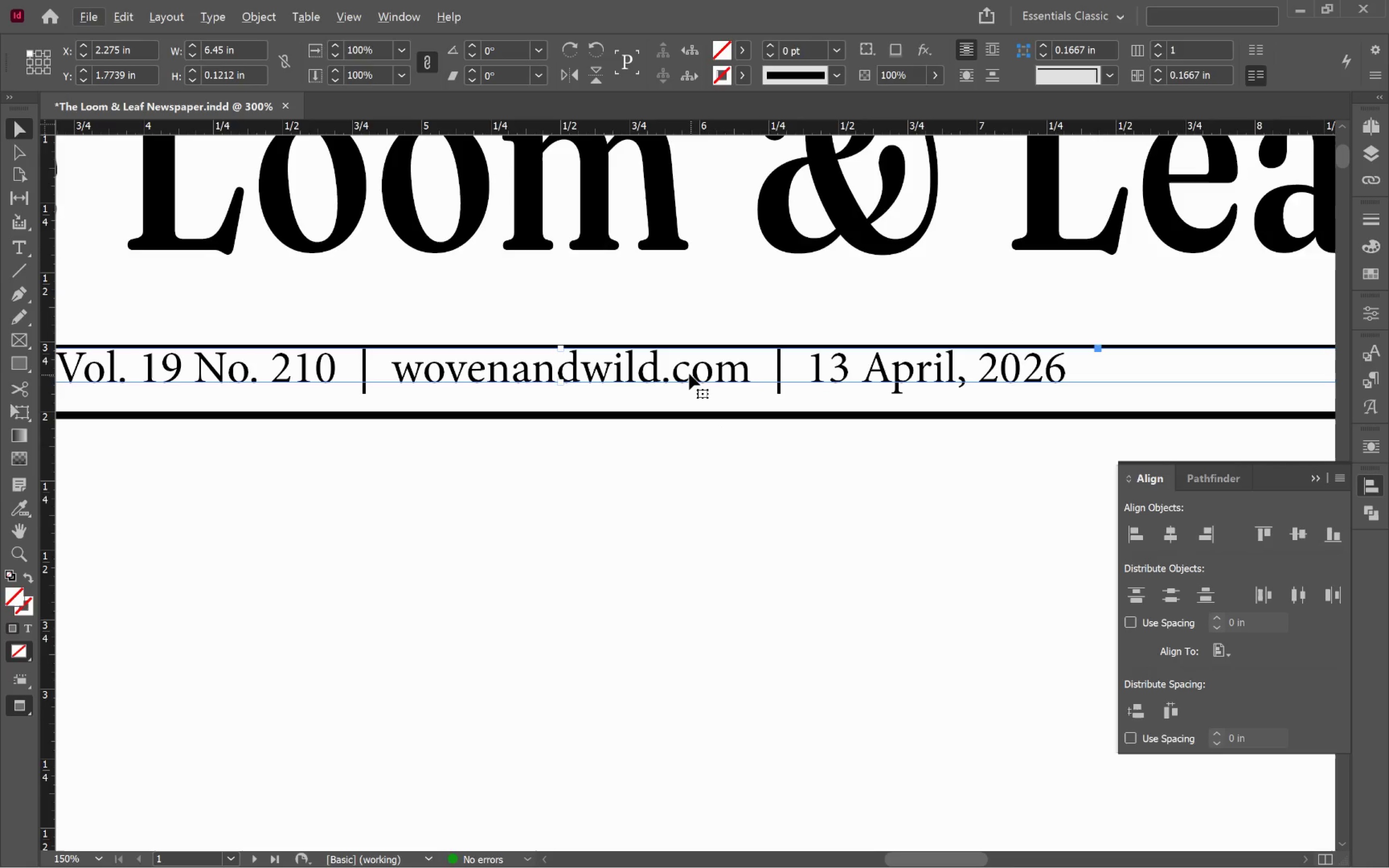 
left_click_drag(start_coordinate=[689, 372], to_coordinate=[691, 381])
 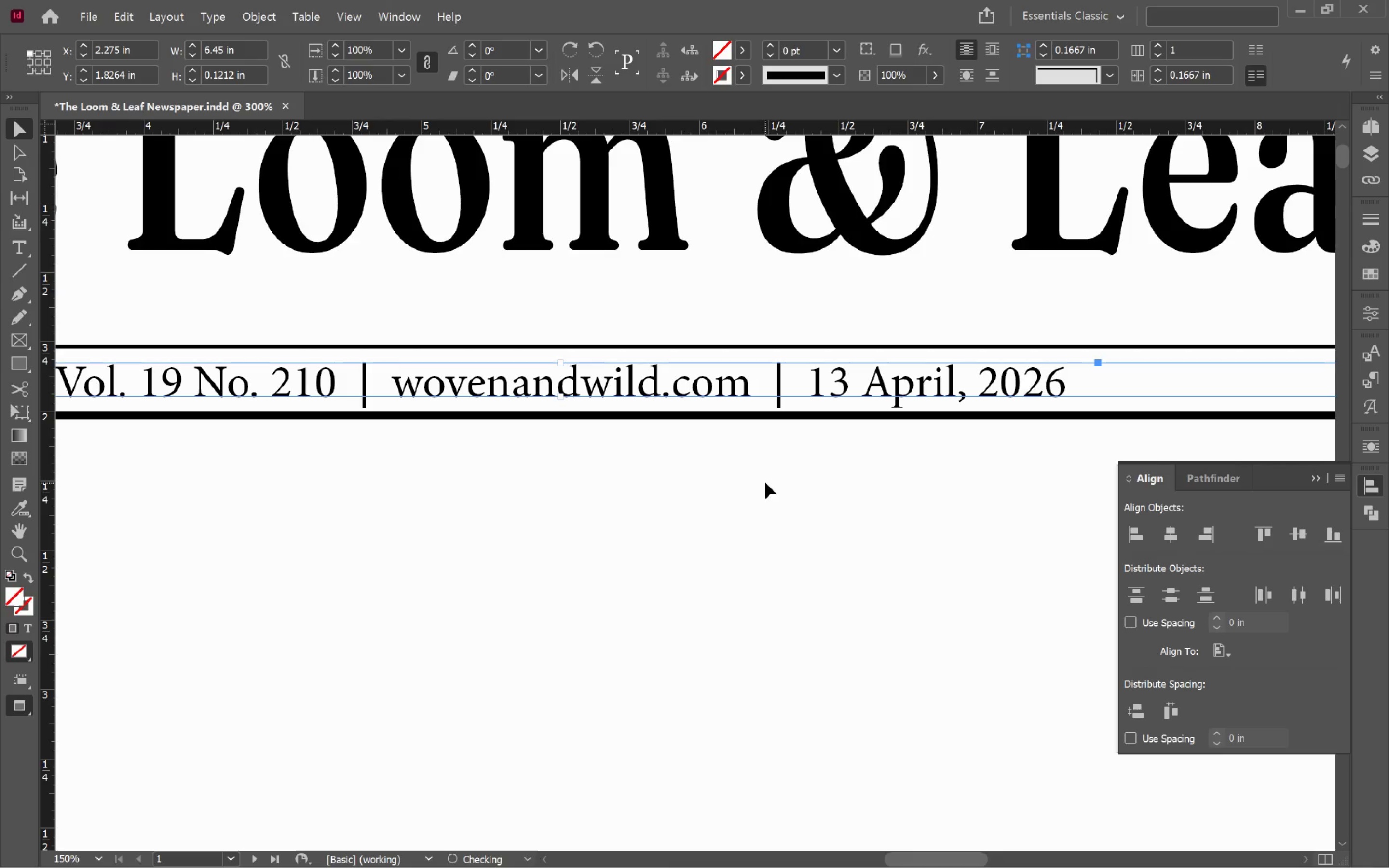 
hold_key(key=ShiftLeft, duration=1.45)
 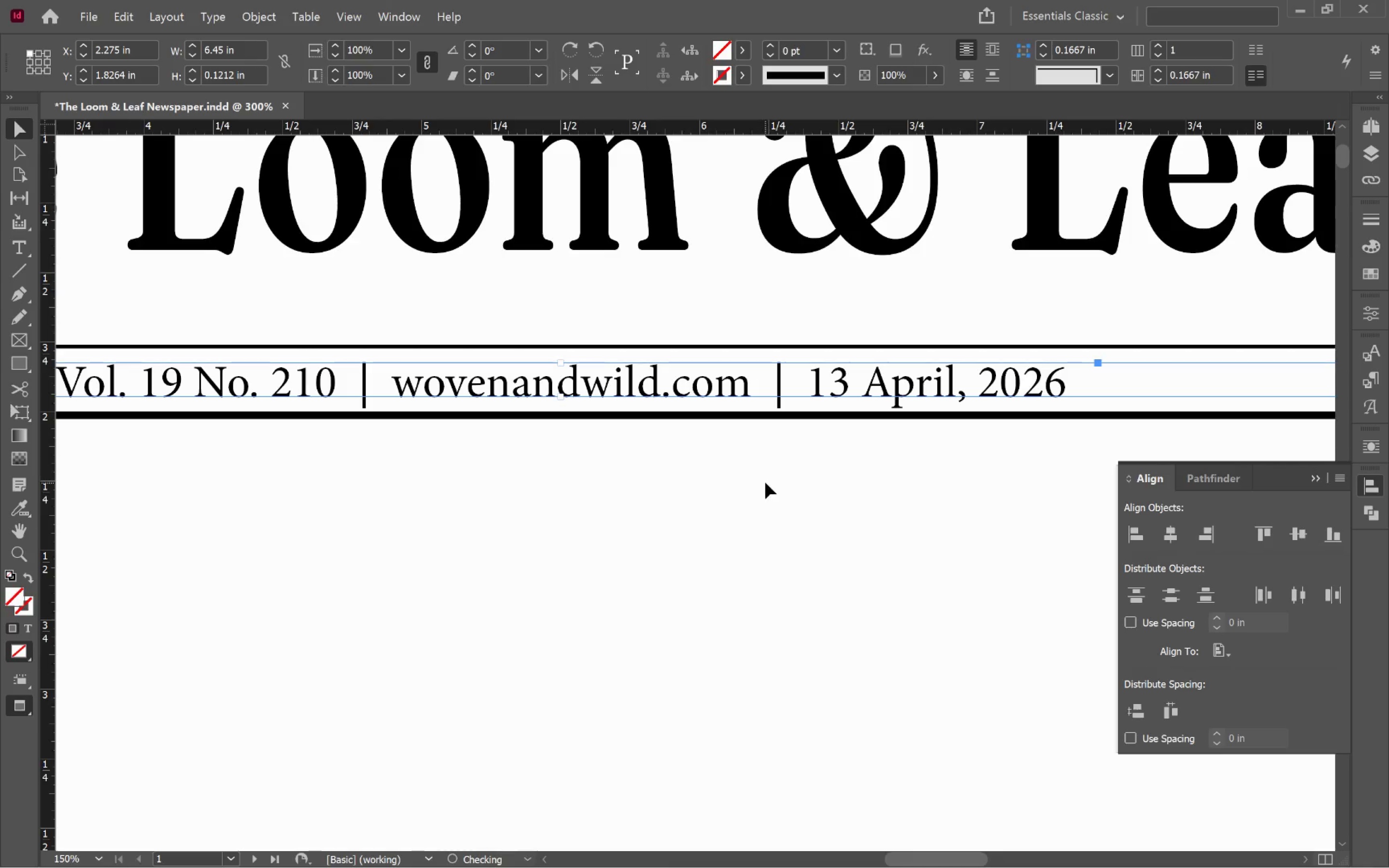 
left_click([765, 483])
 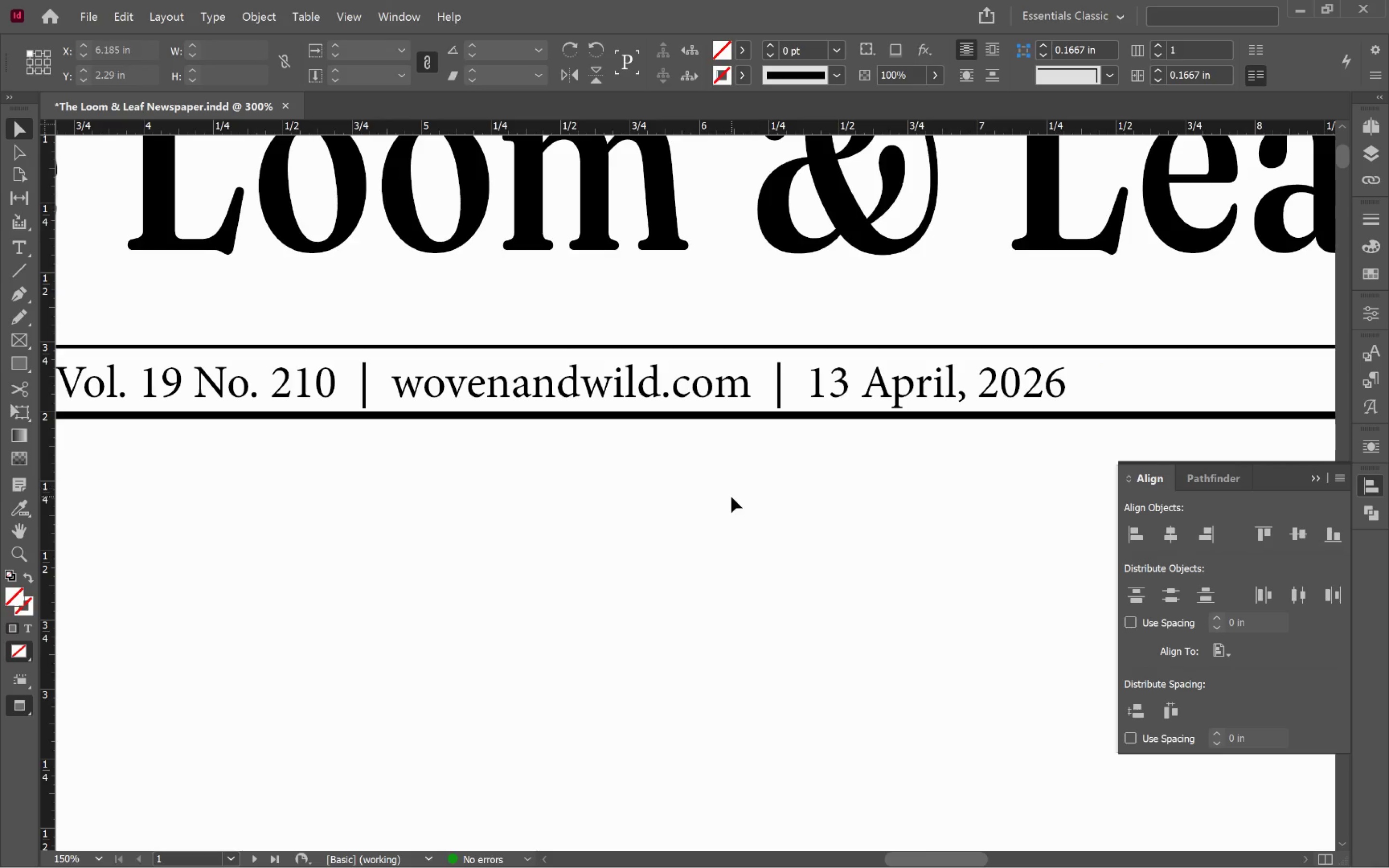 
hold_key(key=AltLeft, duration=1.05)
scroll: coordinate [734, 488], scroll_direction: down, amount: 3.0
 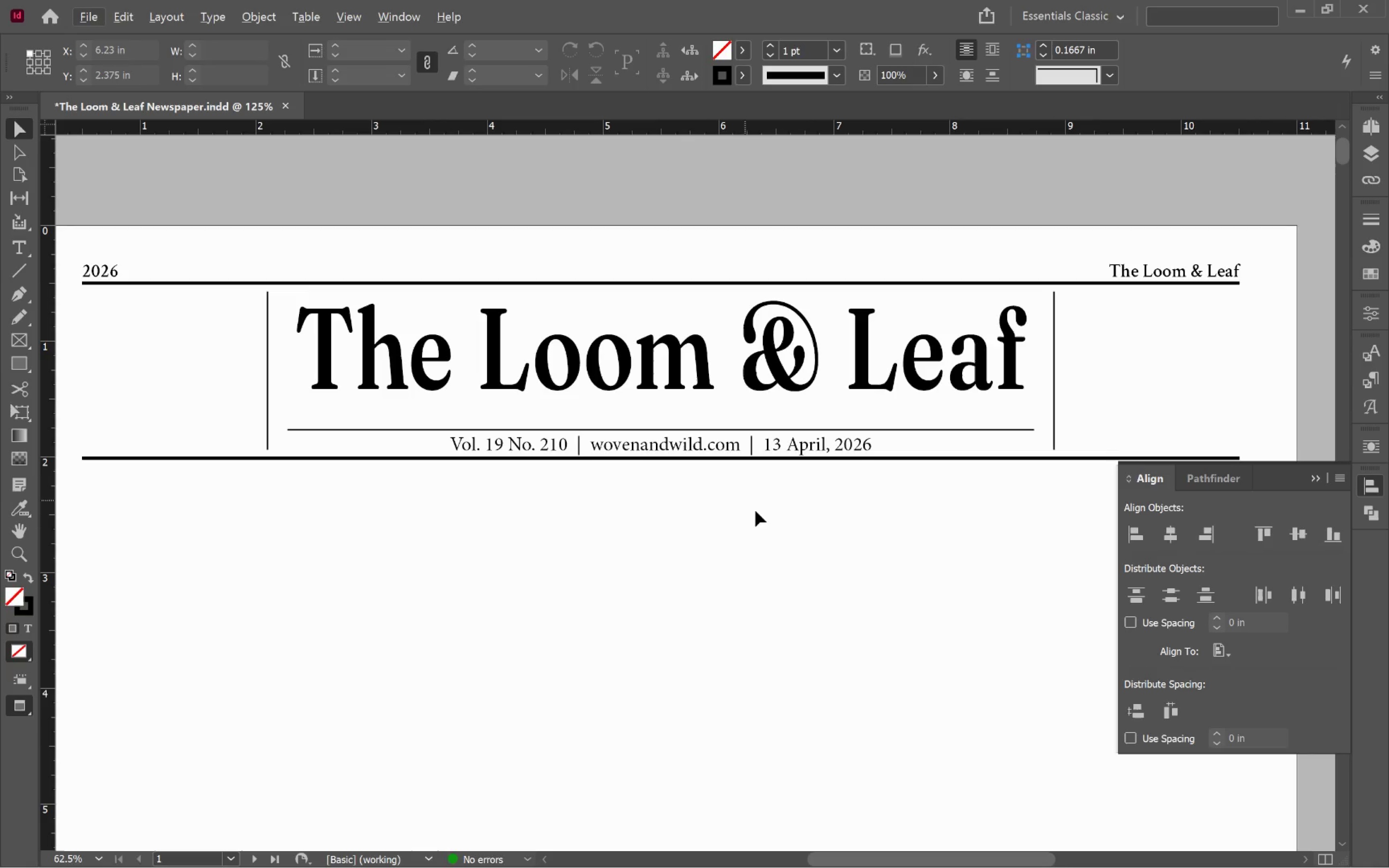 
hold_key(key=Space, duration=1.2)
 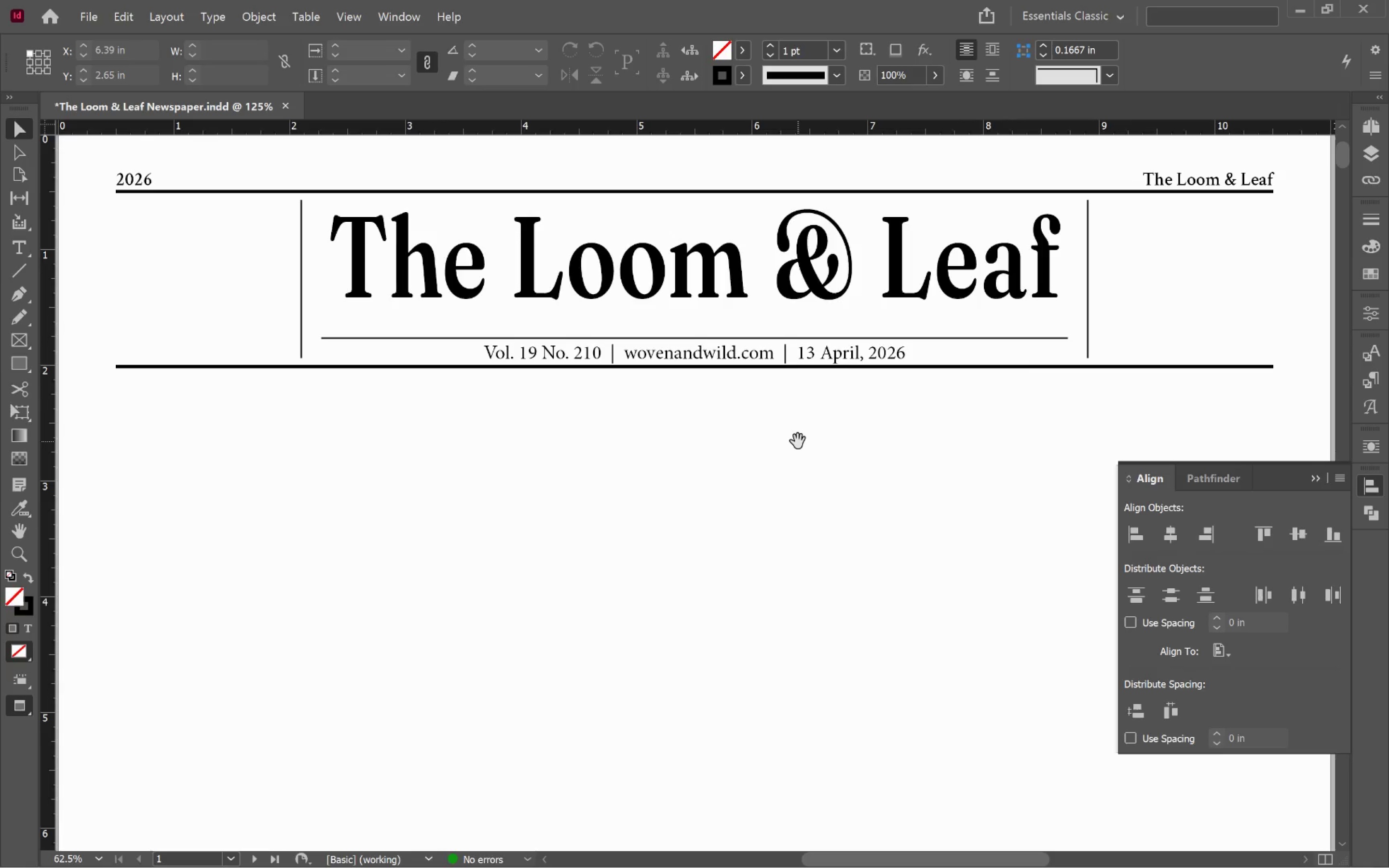 
left_click_drag(start_coordinate=[764, 532], to_coordinate=[798, 441])
 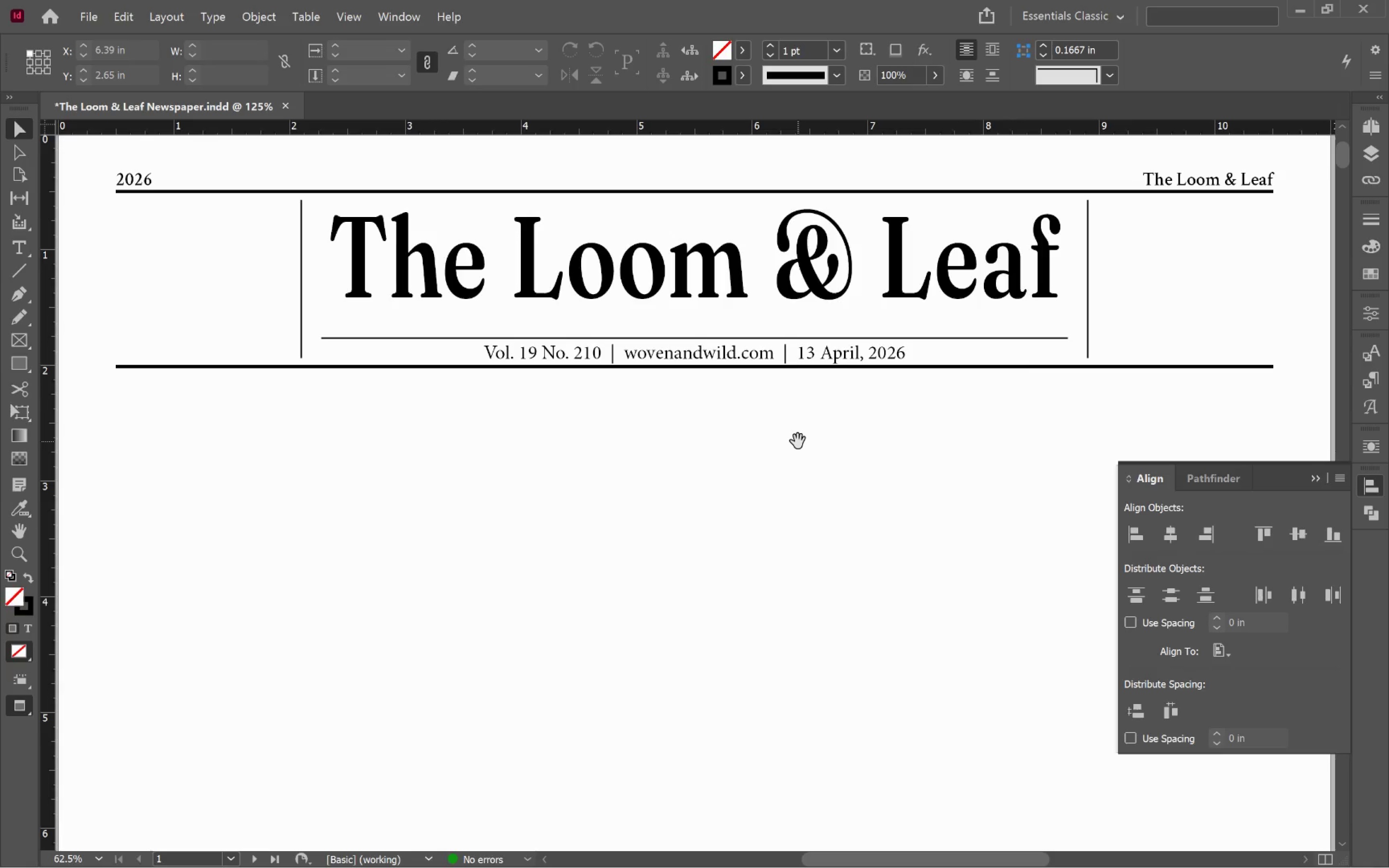 
hold_key(key=AltLeft, duration=0.5)
scroll: coordinate [969, 344], scroll_direction: up, amount: 4.0
 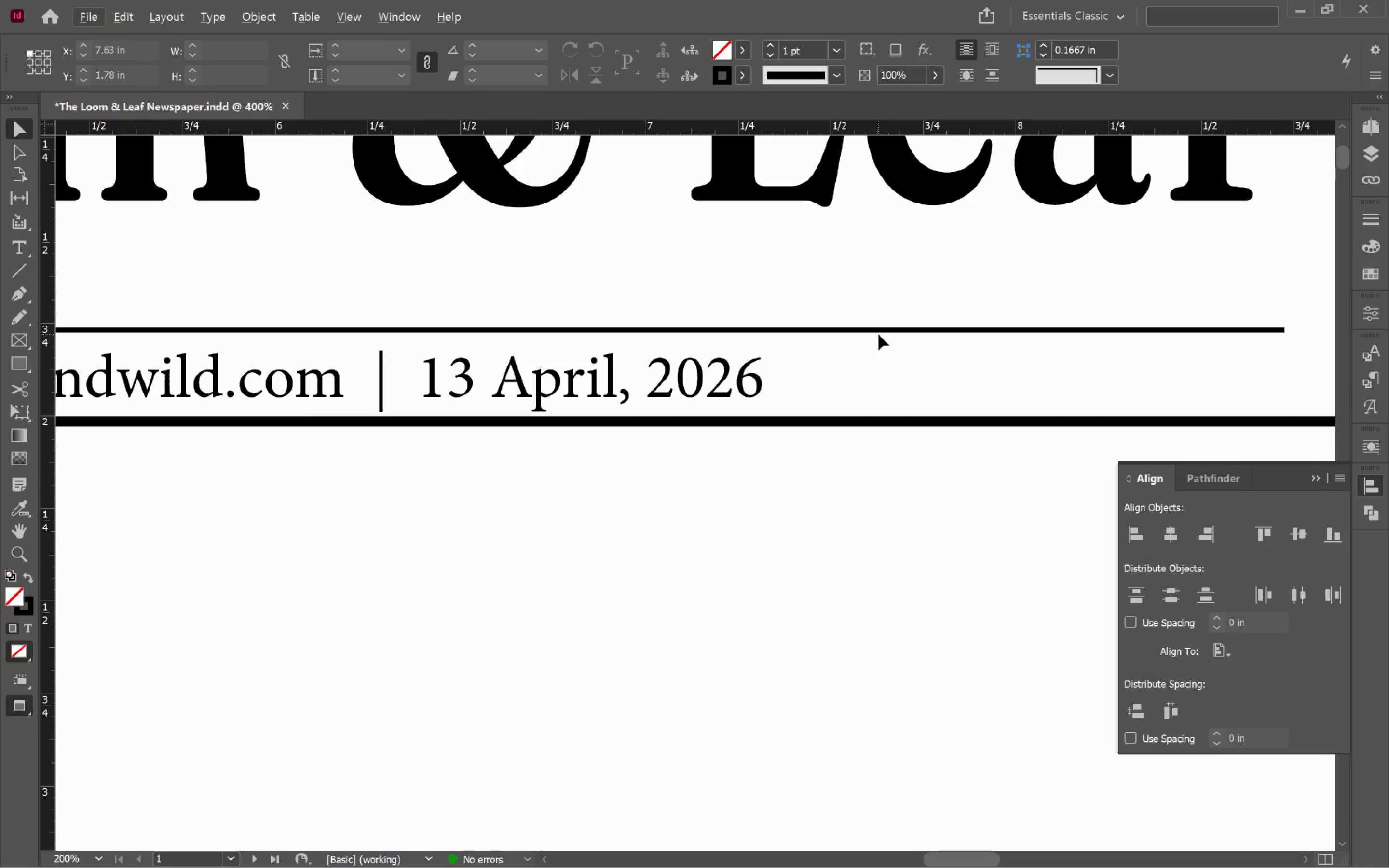 
left_click([875, 331])
 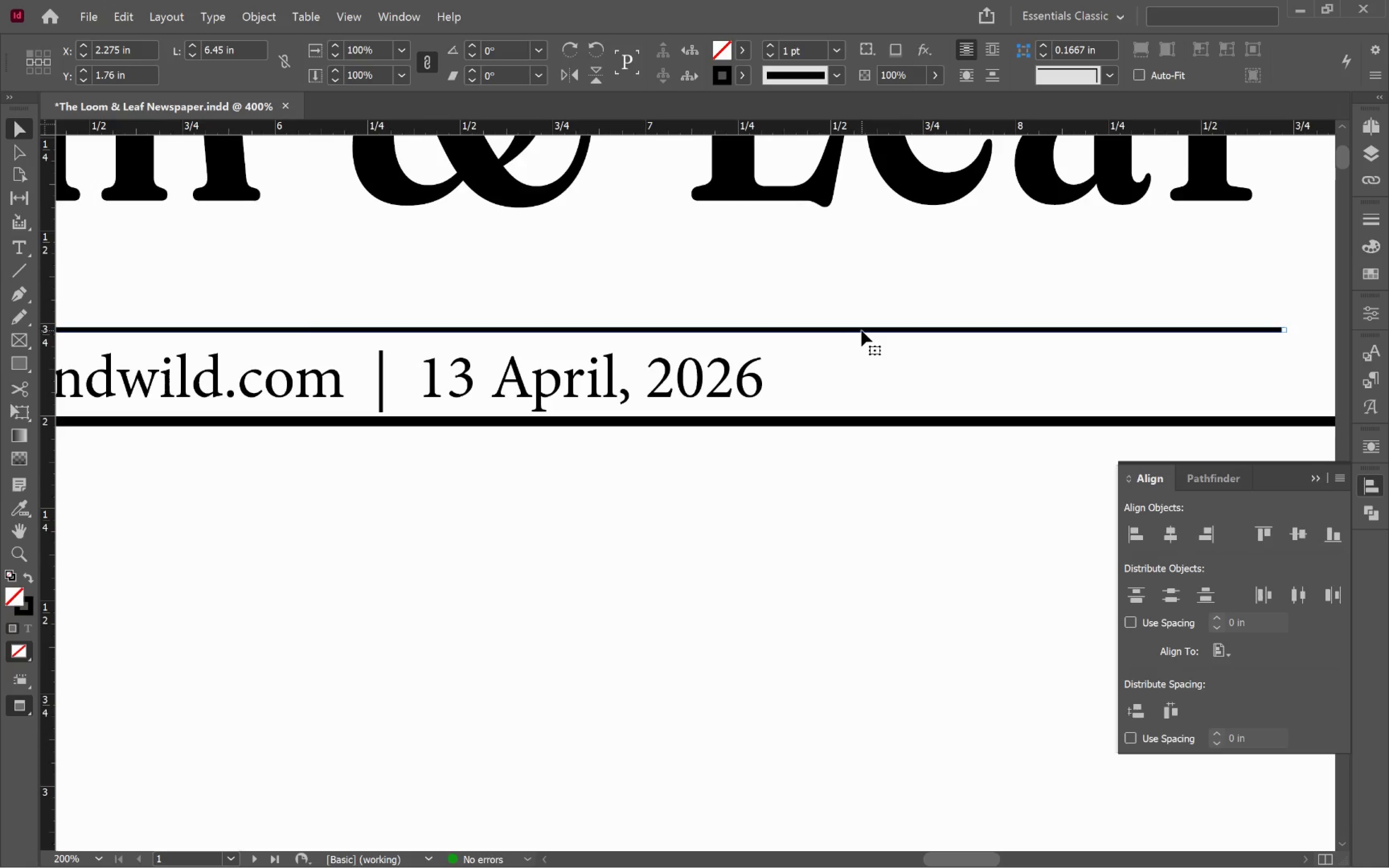 
left_click_drag(start_coordinate=[861, 330], to_coordinate=[864, 314])
 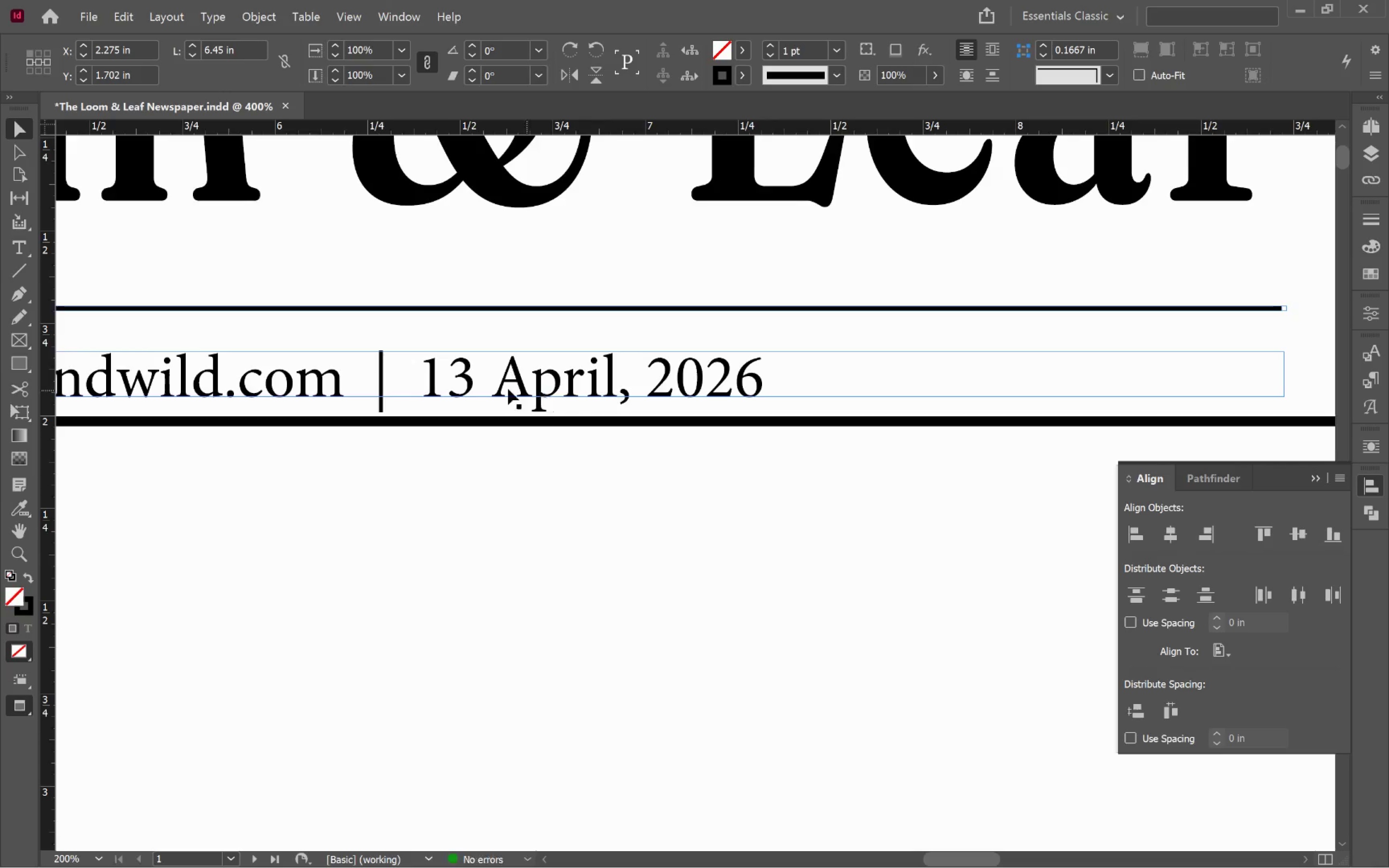 
hold_key(key=ShiftLeft, duration=1.41)
 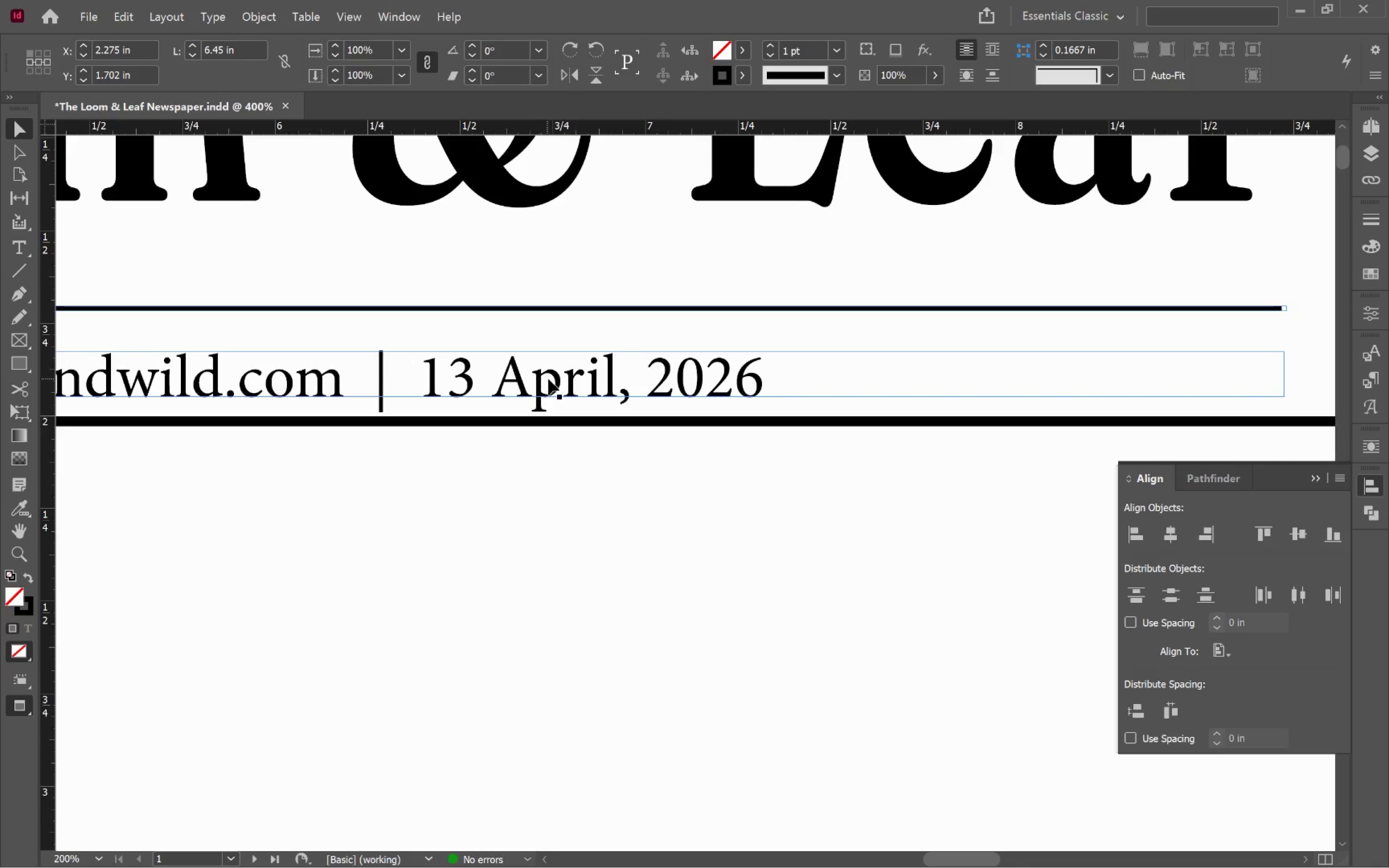 
left_click([549, 379])
 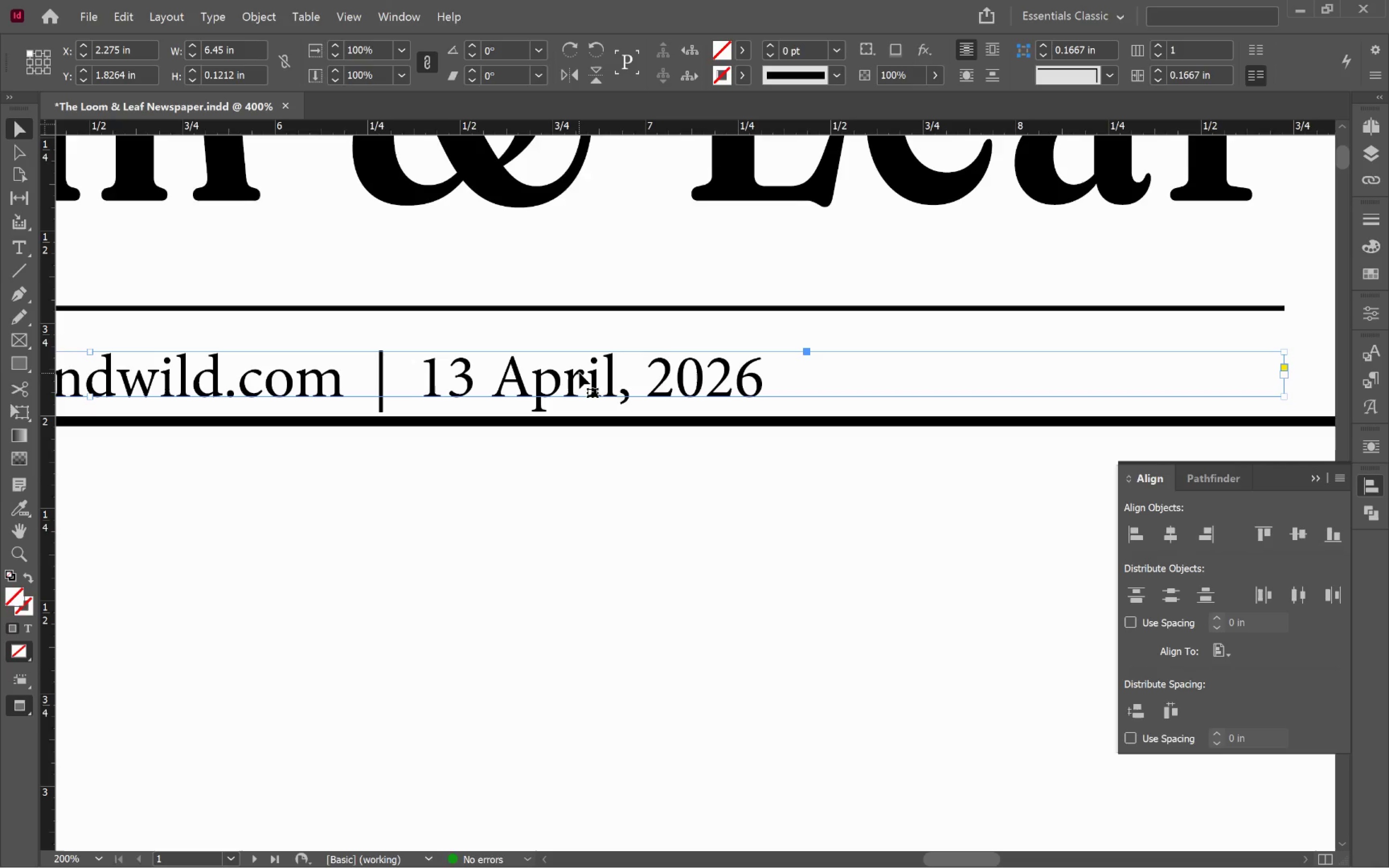 
left_click_drag(start_coordinate=[579, 372], to_coordinate=[586, 351])
 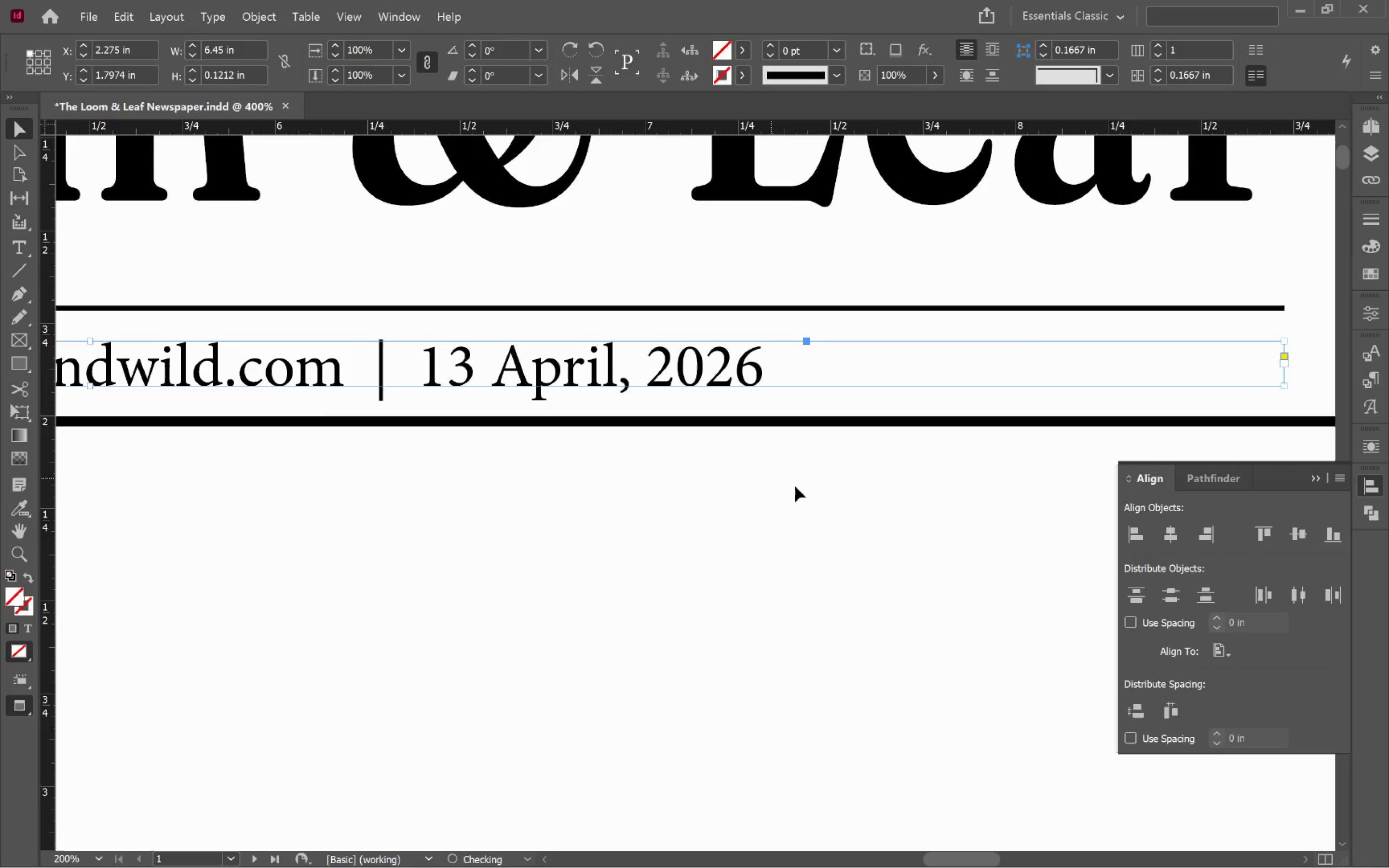 
hold_key(key=ShiftLeft, duration=5.7)
 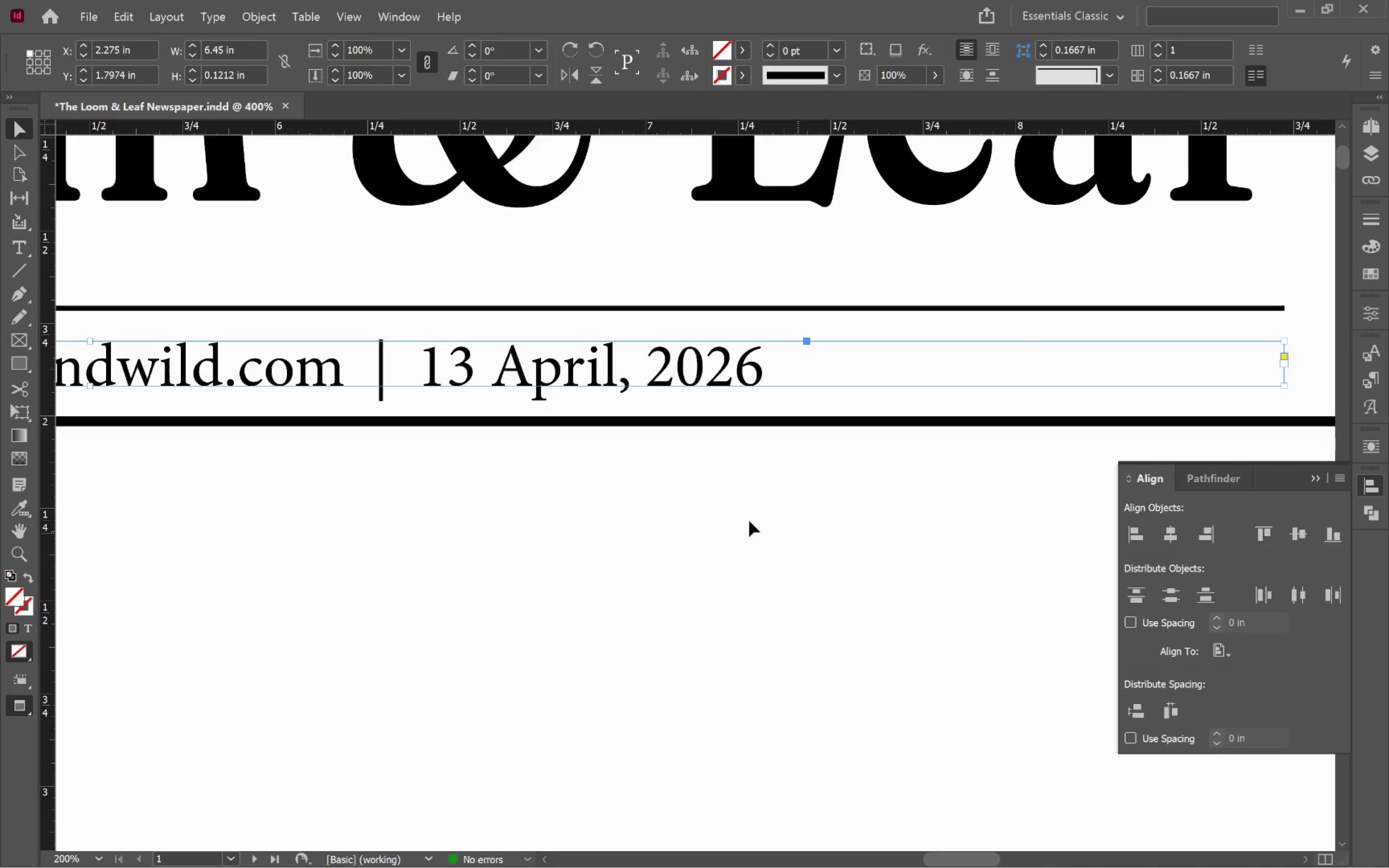 
hold_key(key=AltLeft, duration=1.0)
 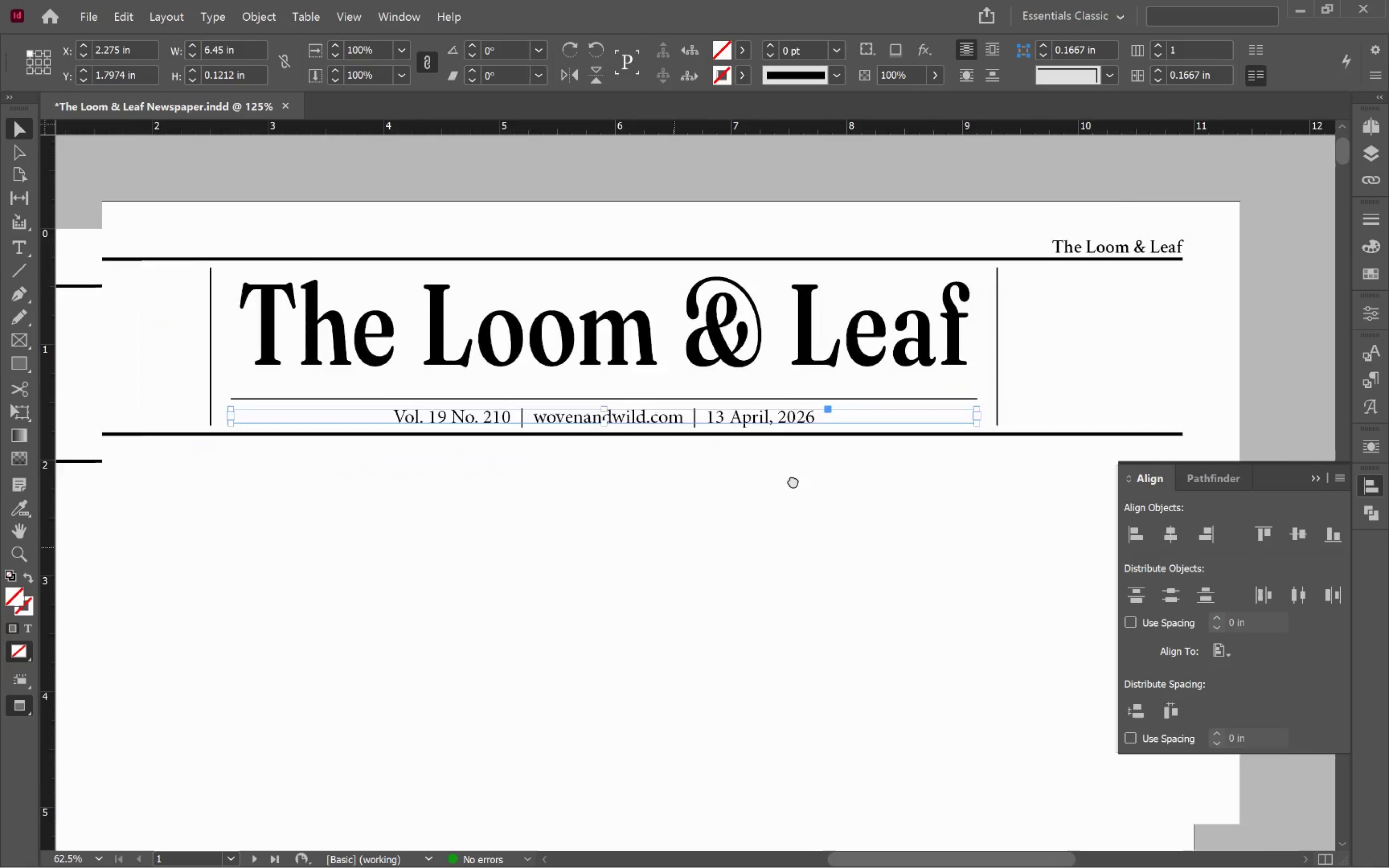 
hold_key(key=Space, duration=0.52)
 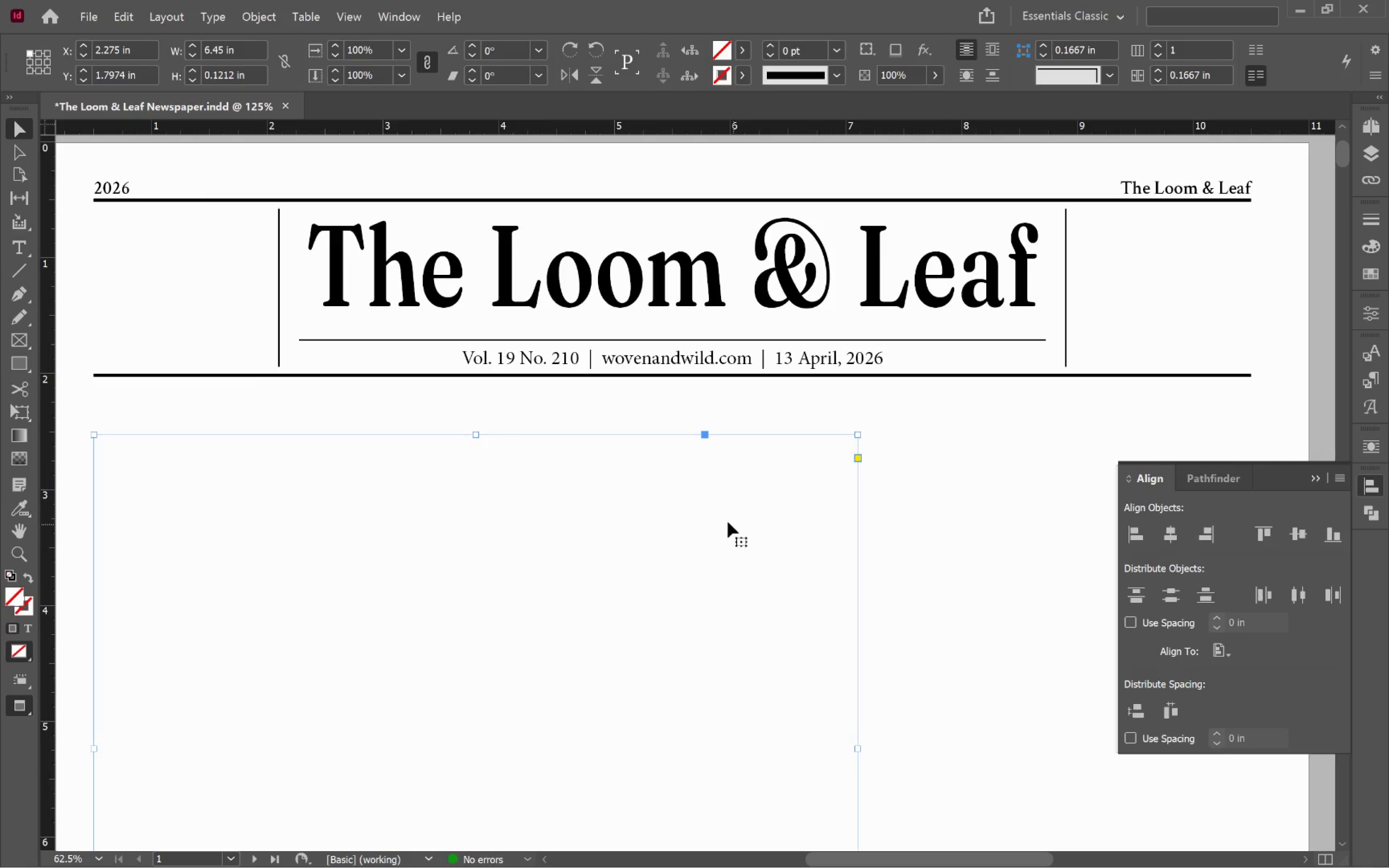 
scroll: coordinate [712, 502], scroll_direction: down, amount: 4.0
 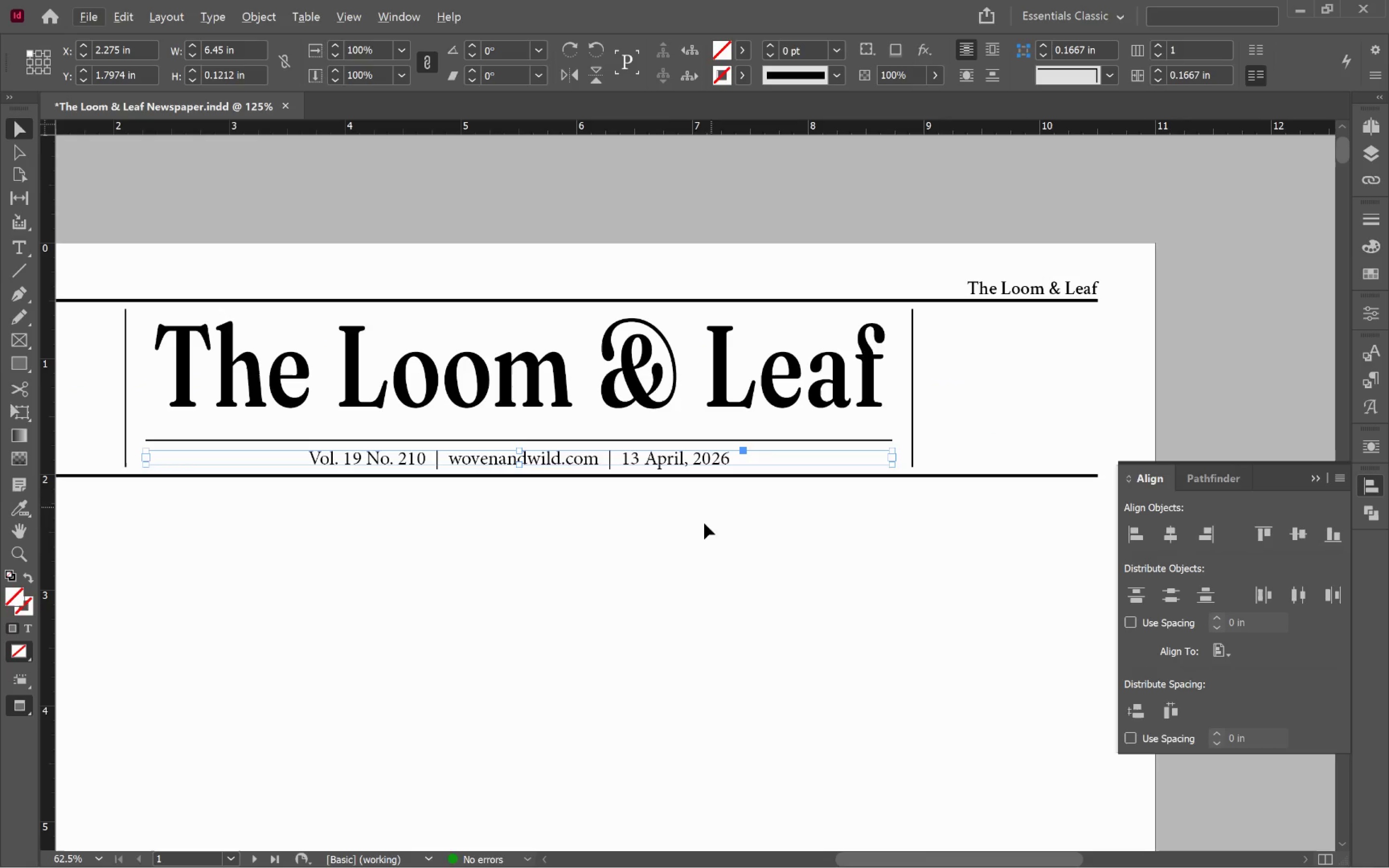 
left_click_drag(start_coordinate=[675, 547], to_coordinate=[829, 448])
 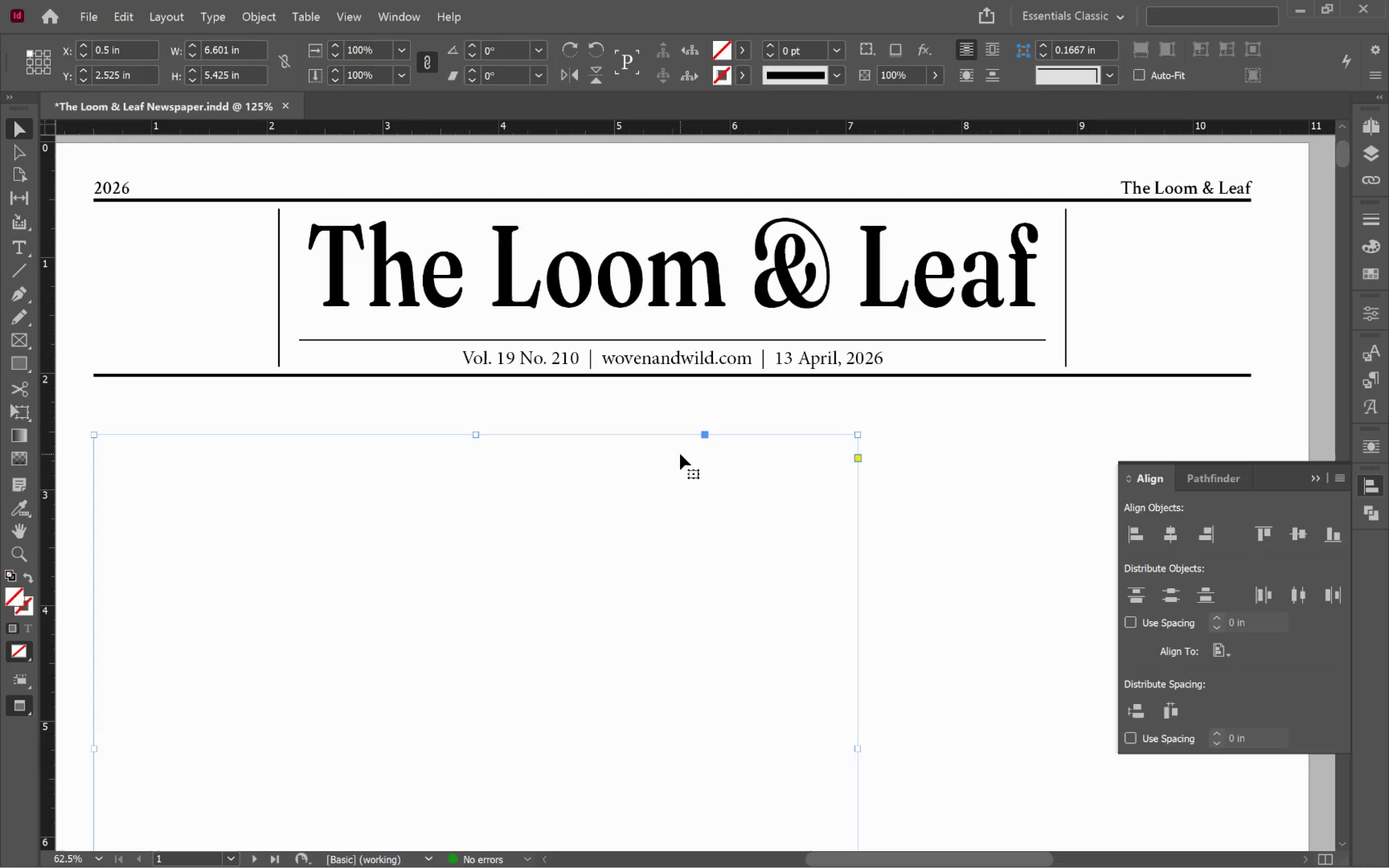 
hold_key(key=AltLeft, duration=0.47)
 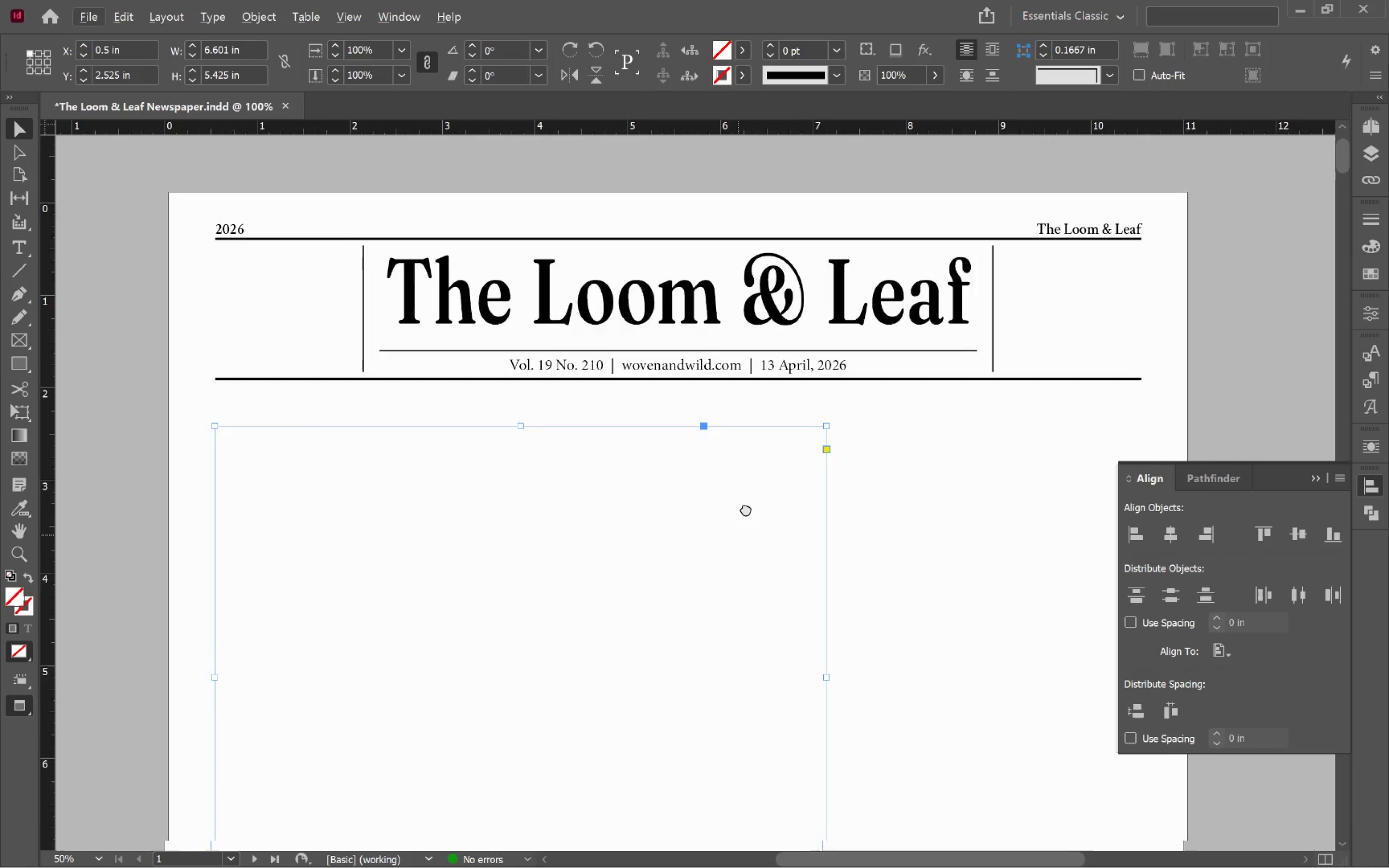 
hold_key(key=Space, duration=1.5)
 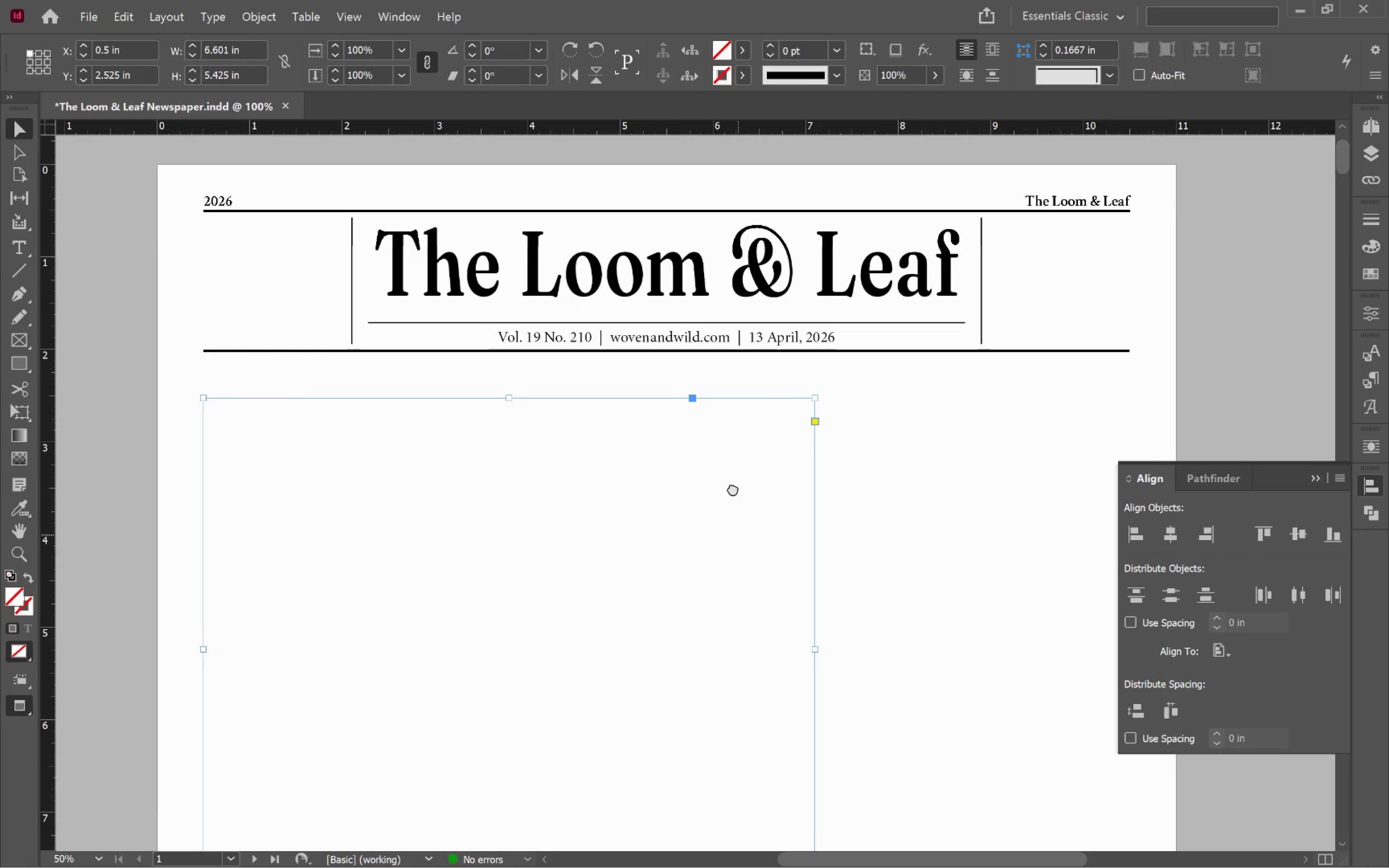 
scroll: coordinate [682, 448], scroll_direction: down, amount: 1.0
 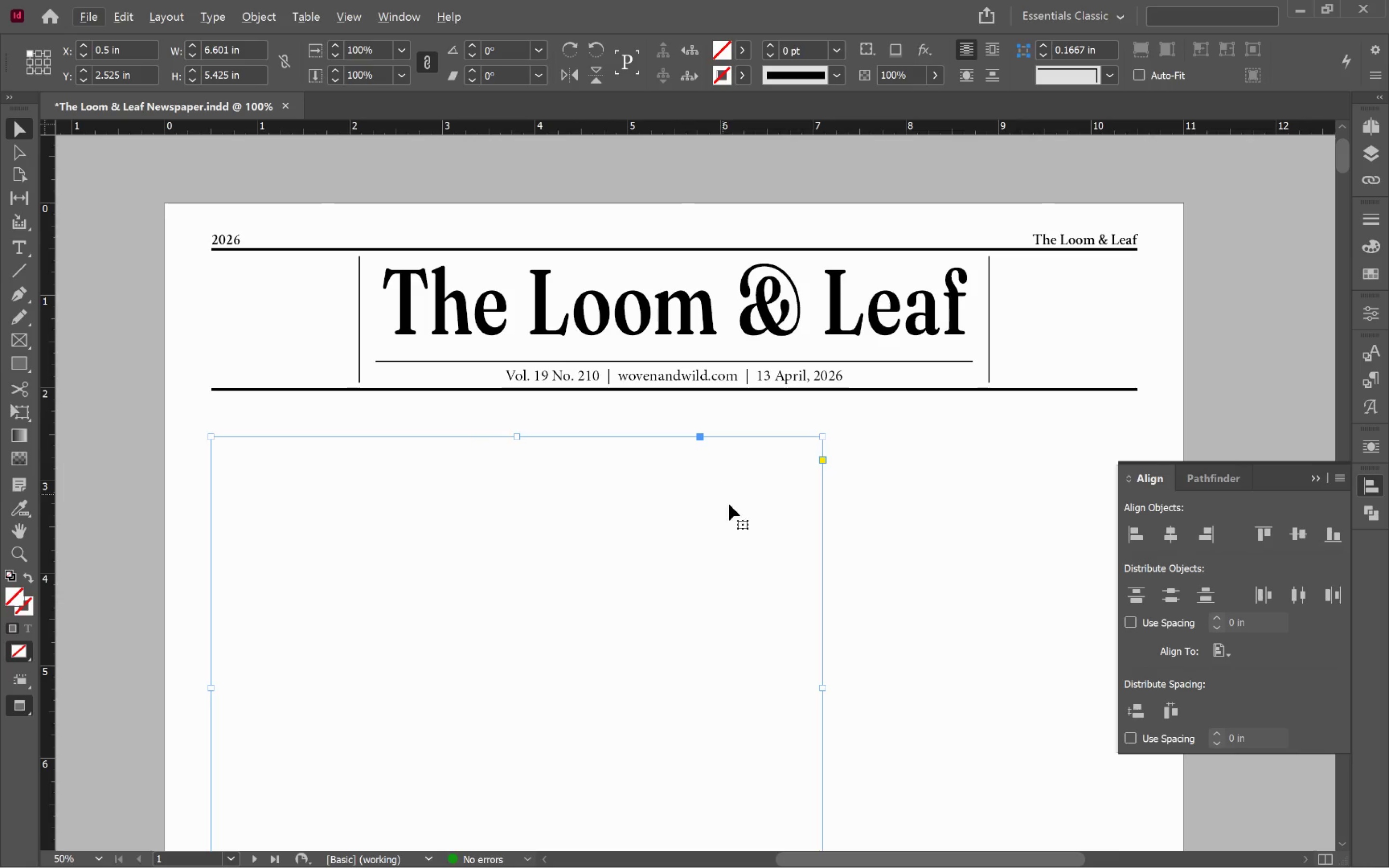 
left_click_drag(start_coordinate=[741, 527], to_coordinate=[733, 488])
 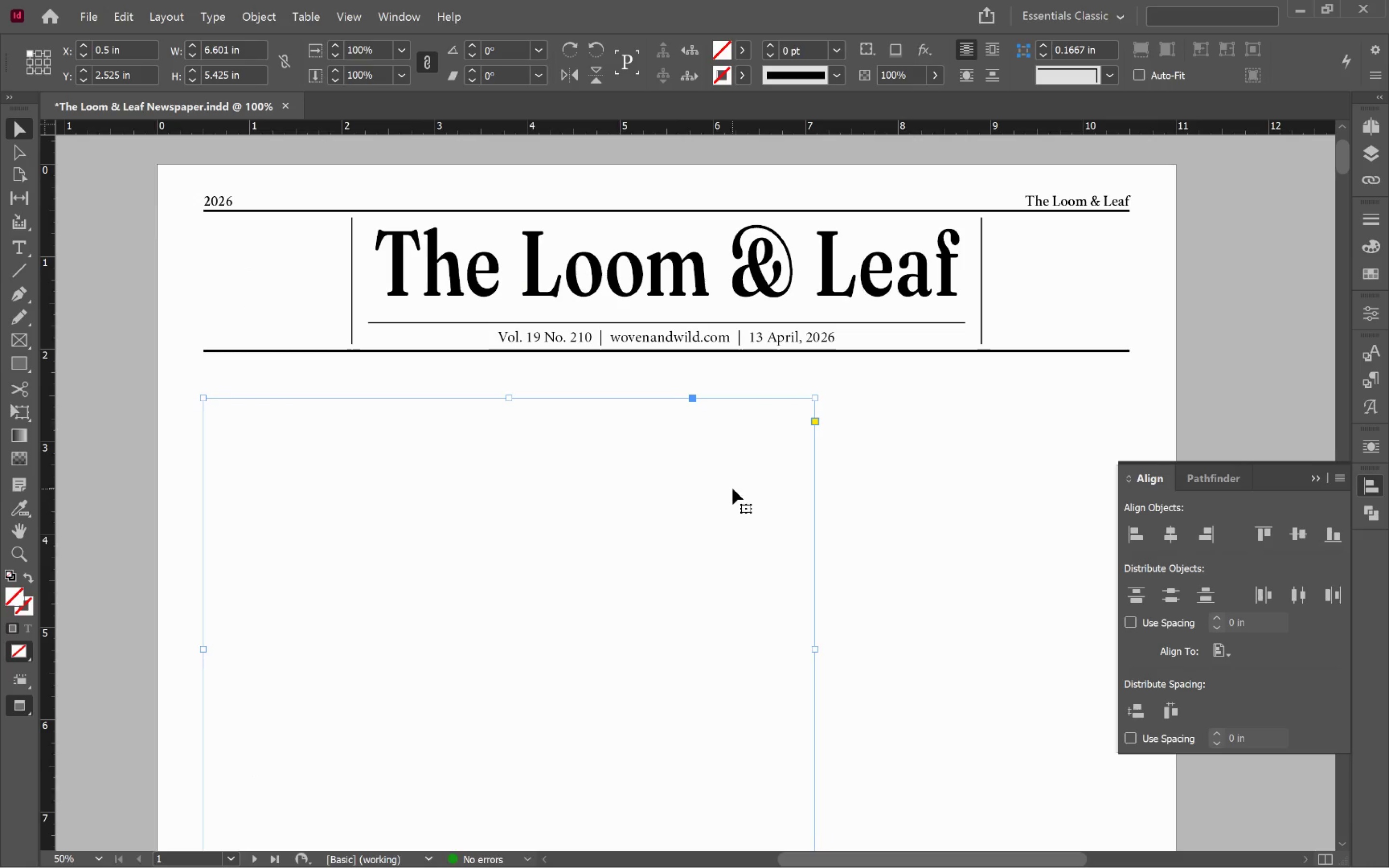 
hold_key(key=Space, duration=1.52)
 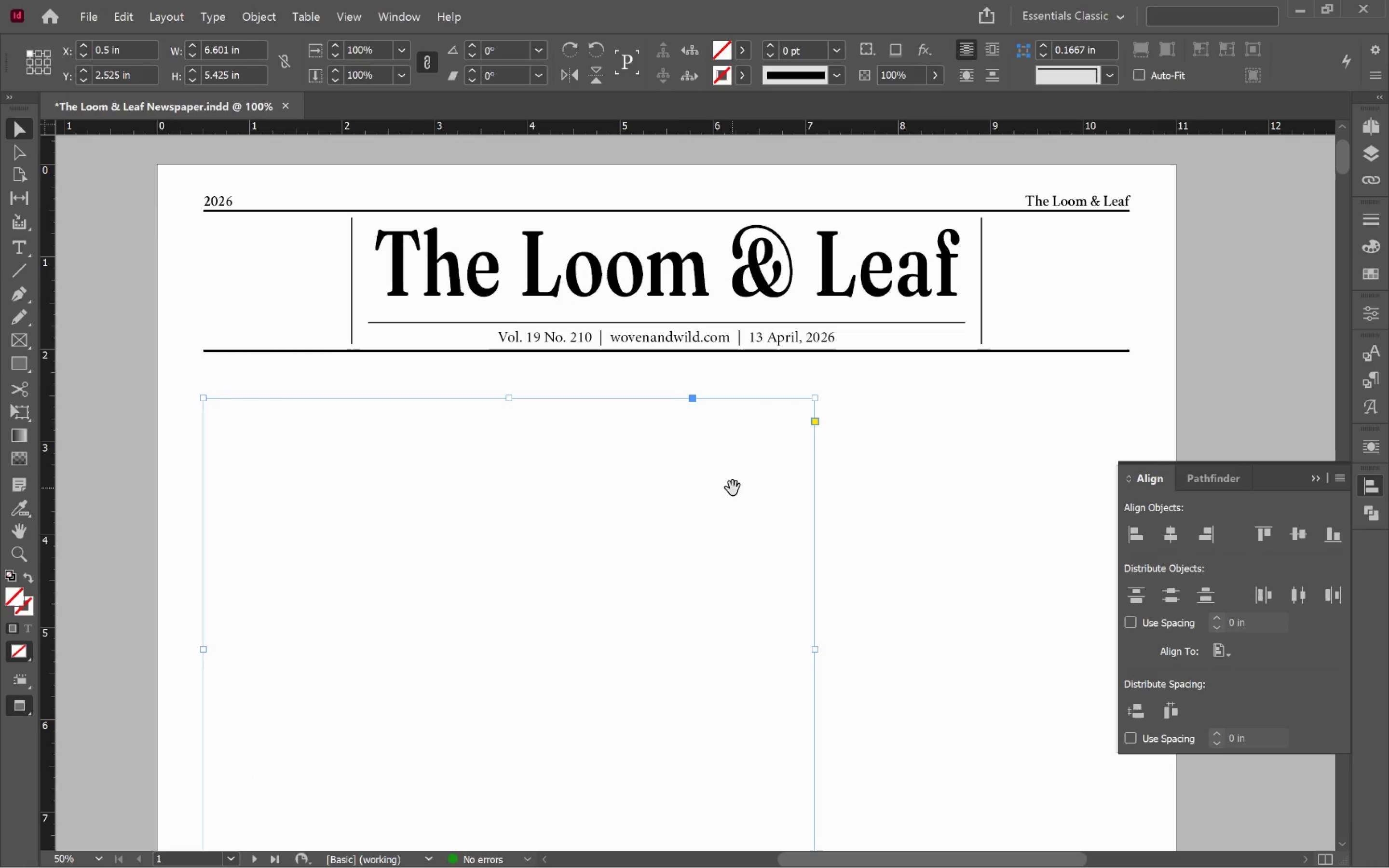 
key(Space)